 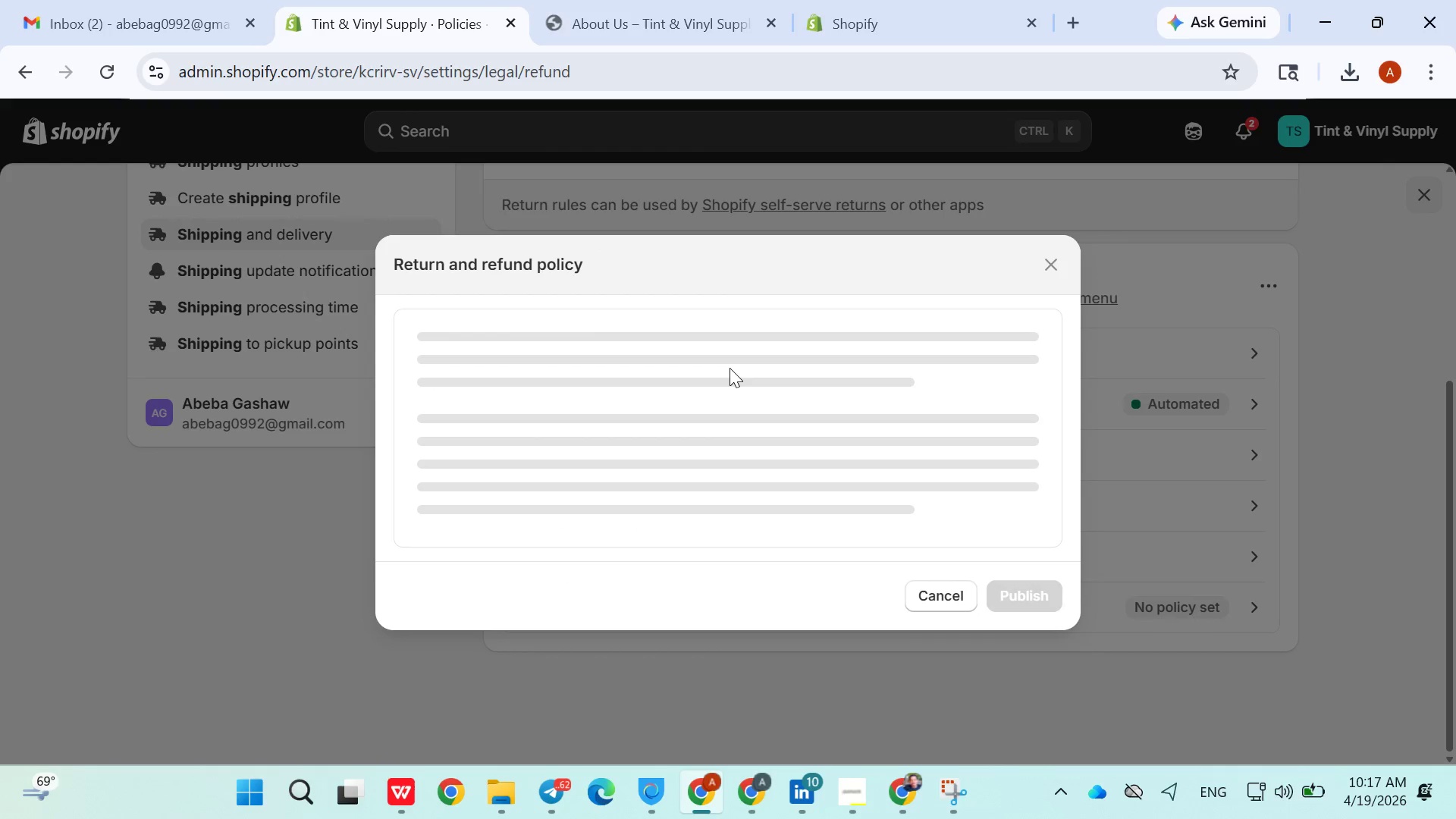 
mouse_move([662, 423])
 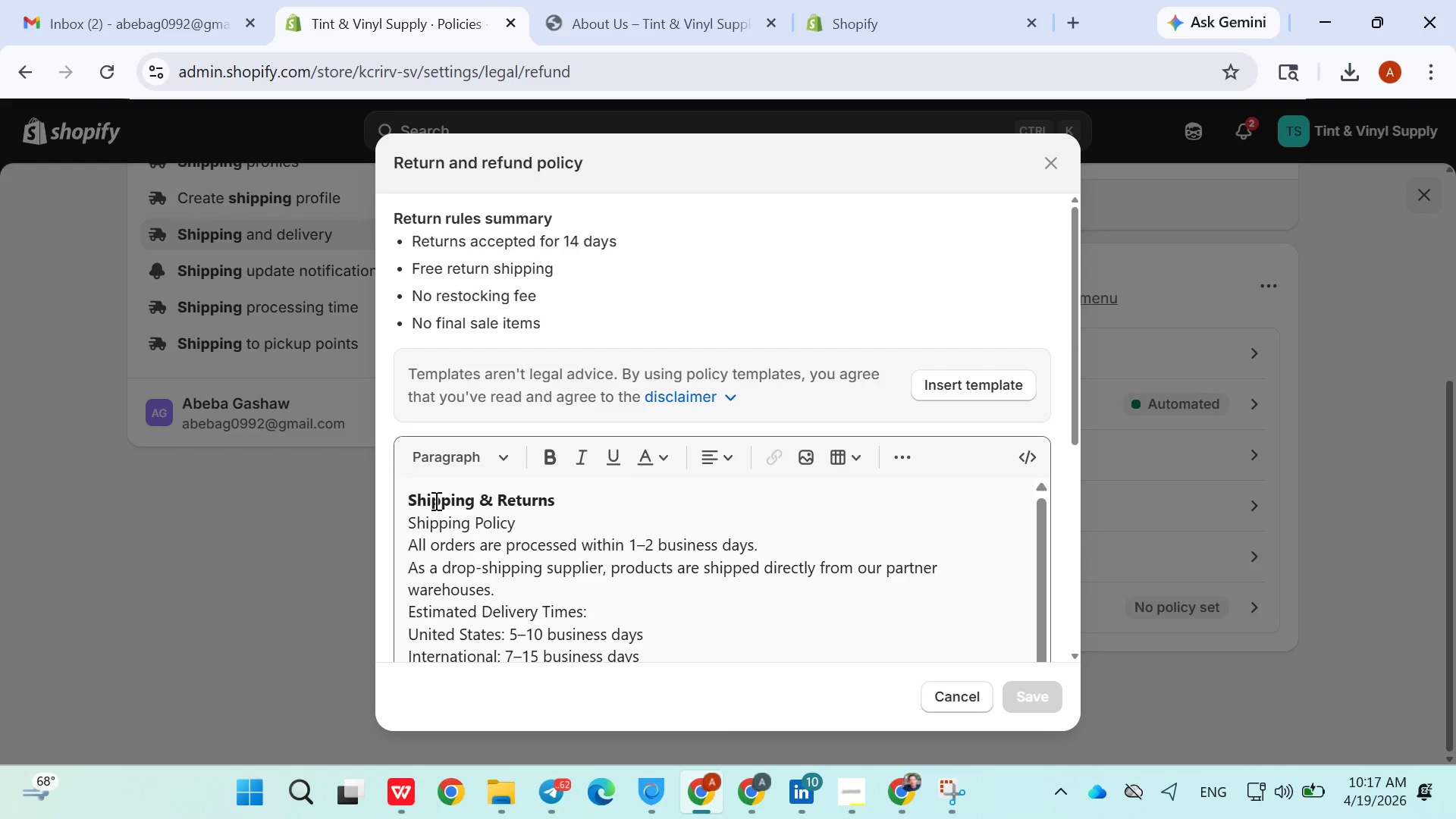 
double_click([479, 507])
 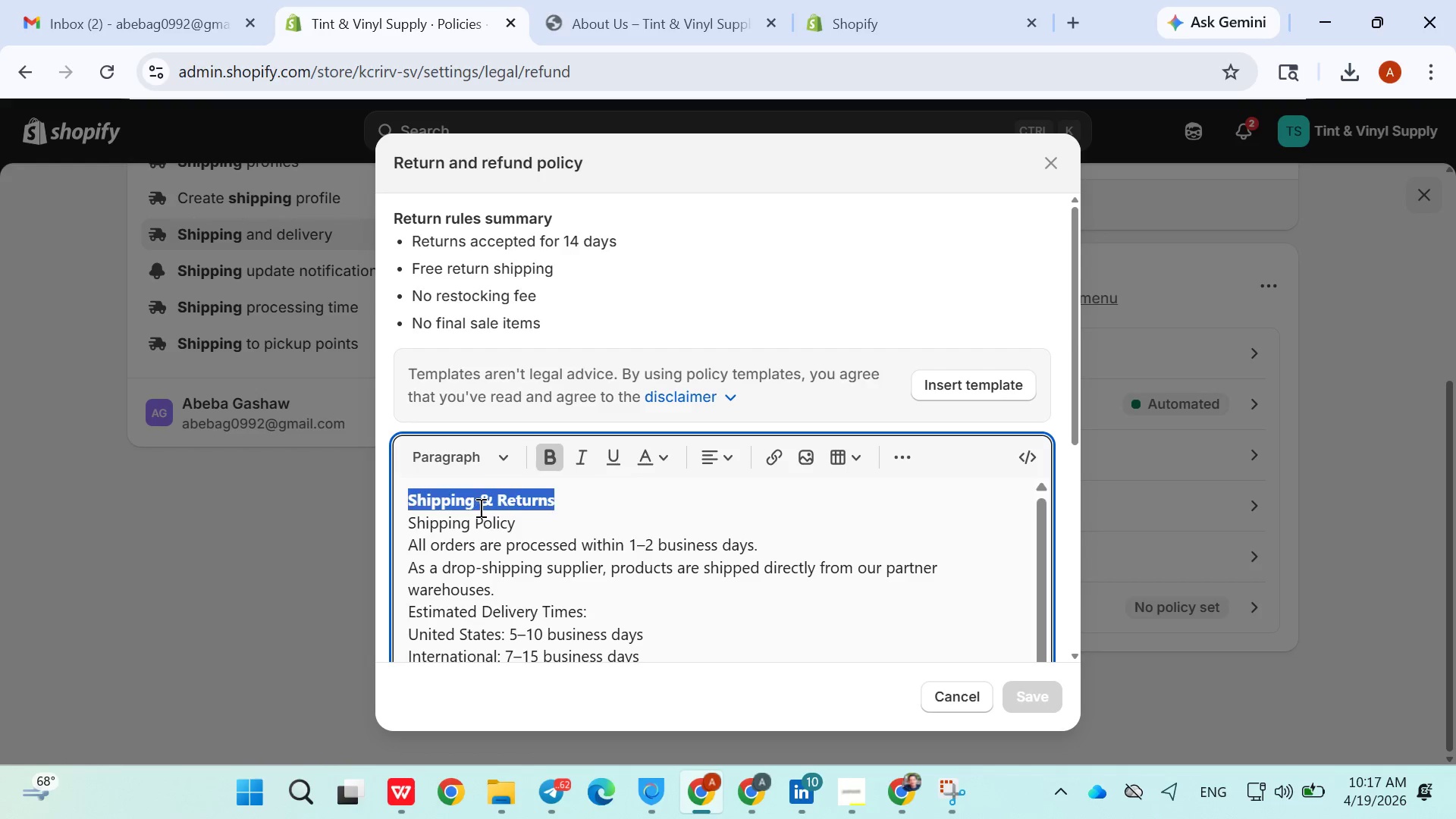 
triple_click([479, 507])
 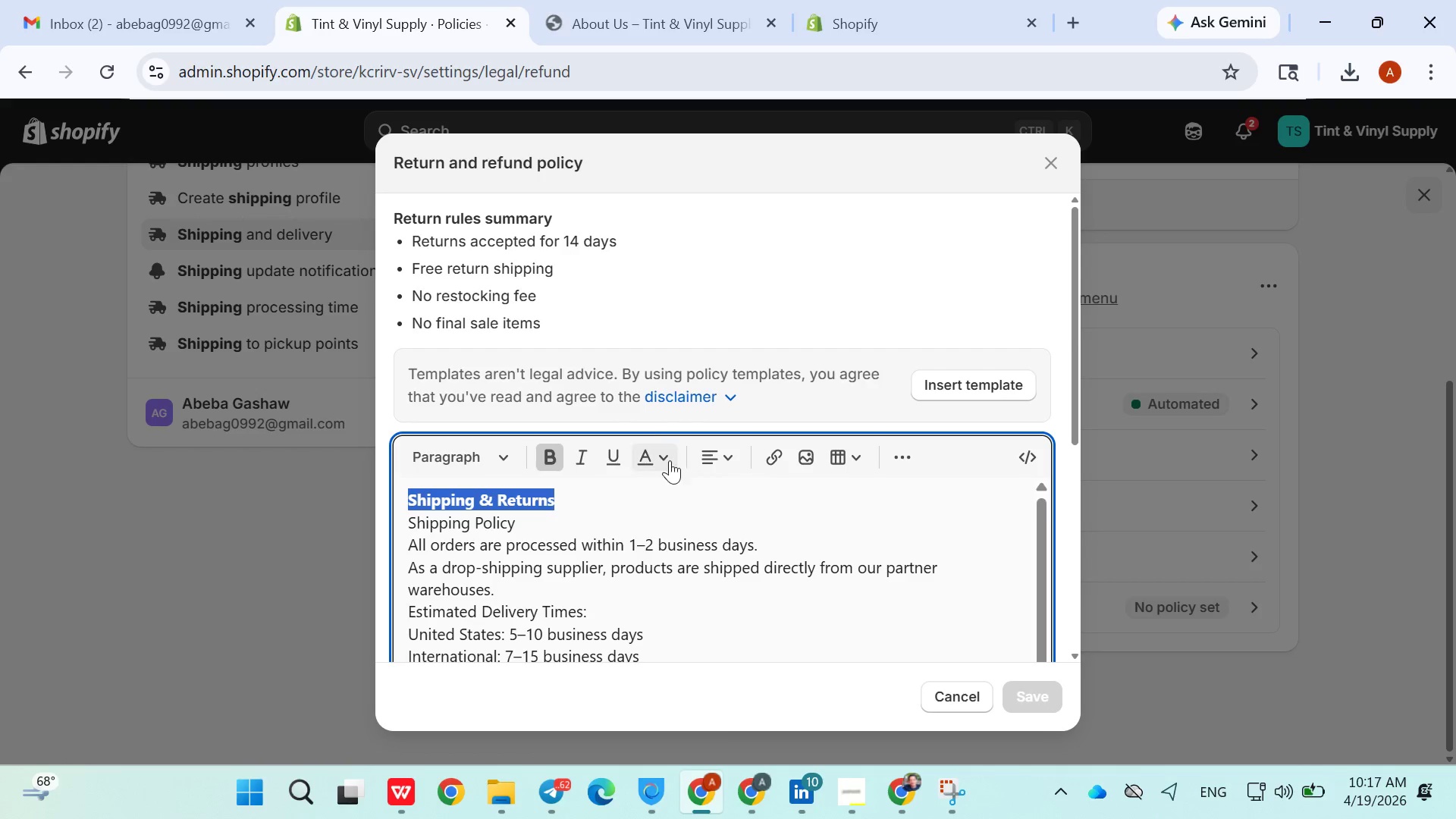 
left_click([666, 460])
 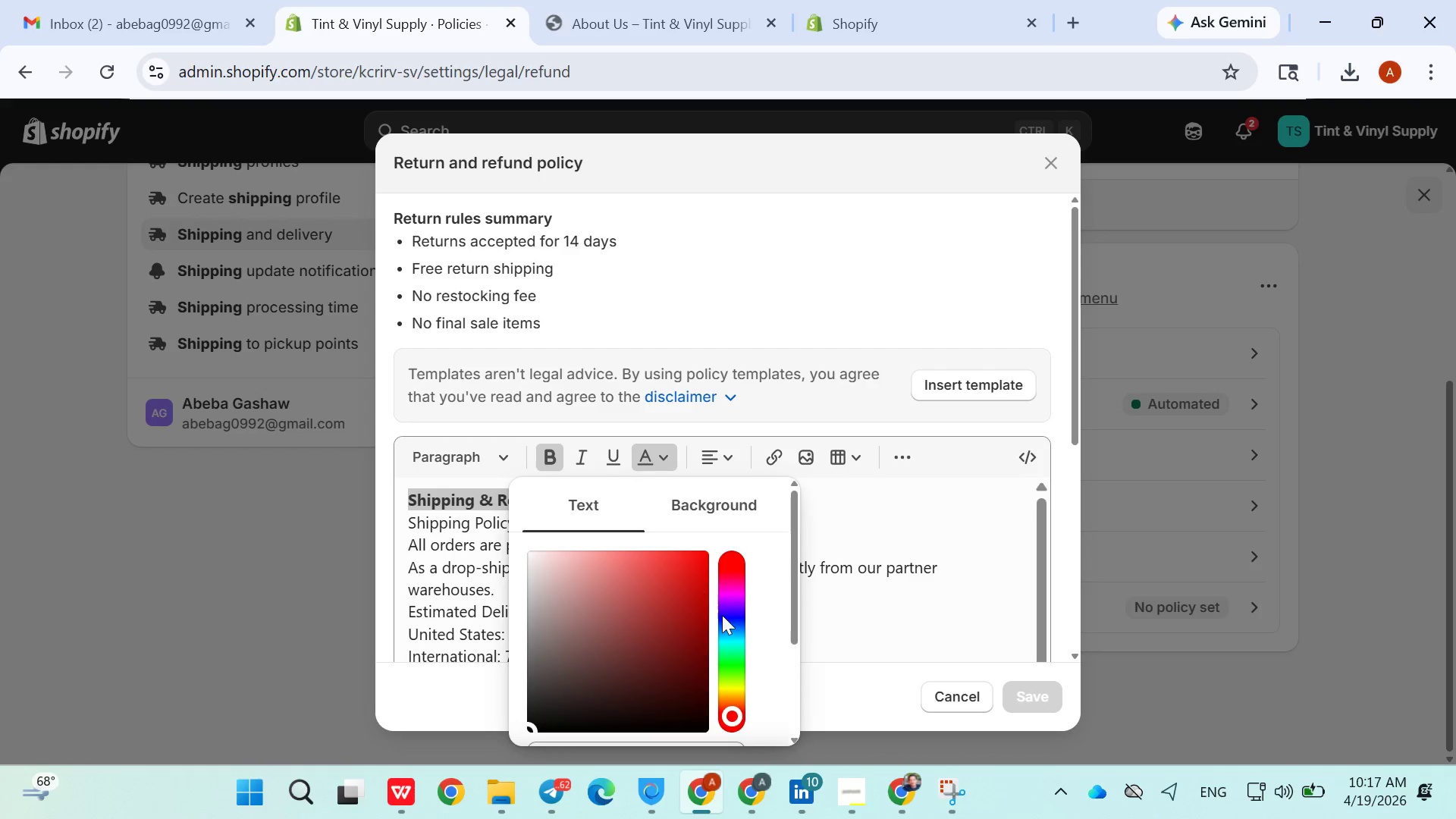 
left_click([735, 644])
 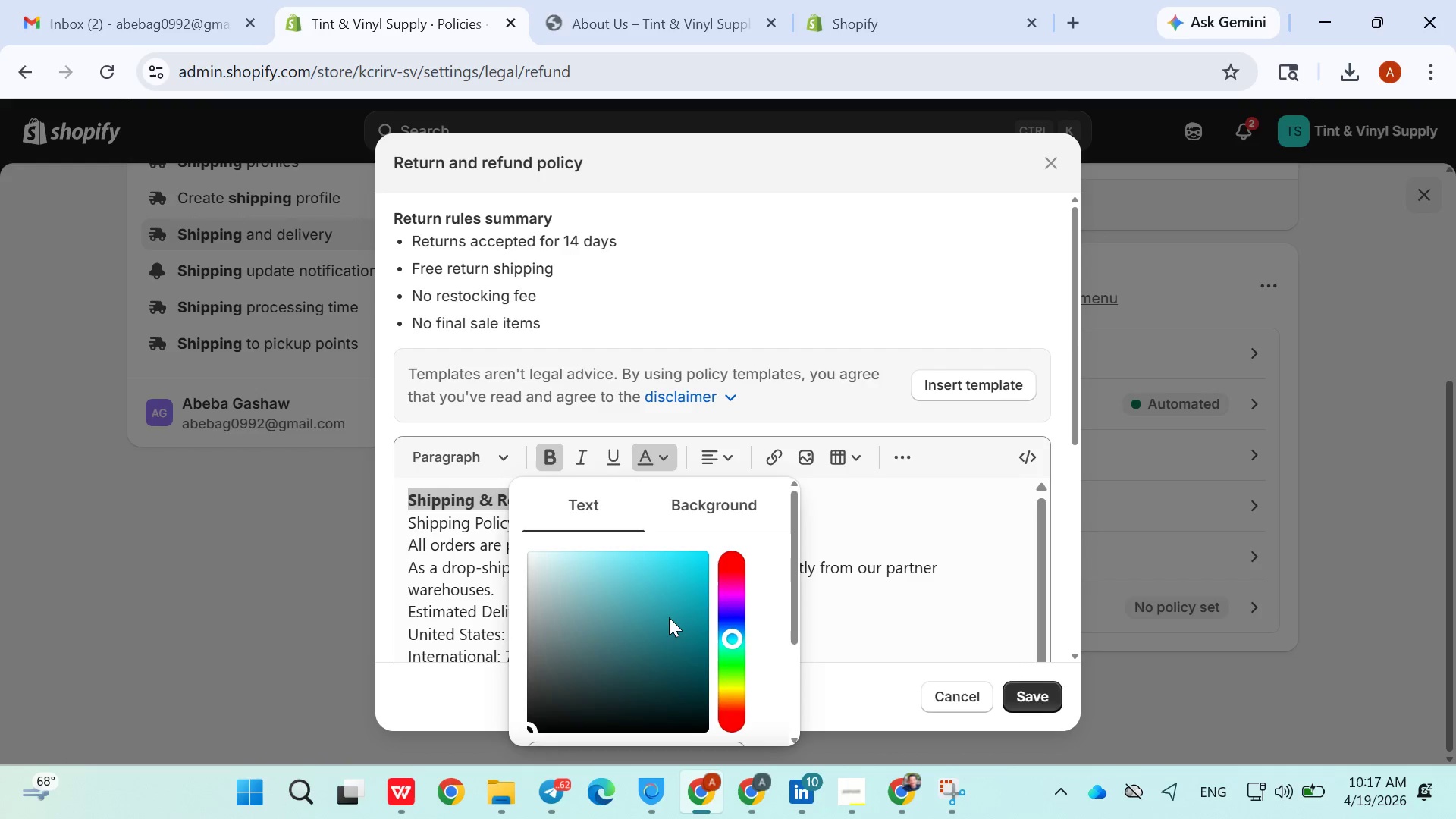 
left_click([665, 613])
 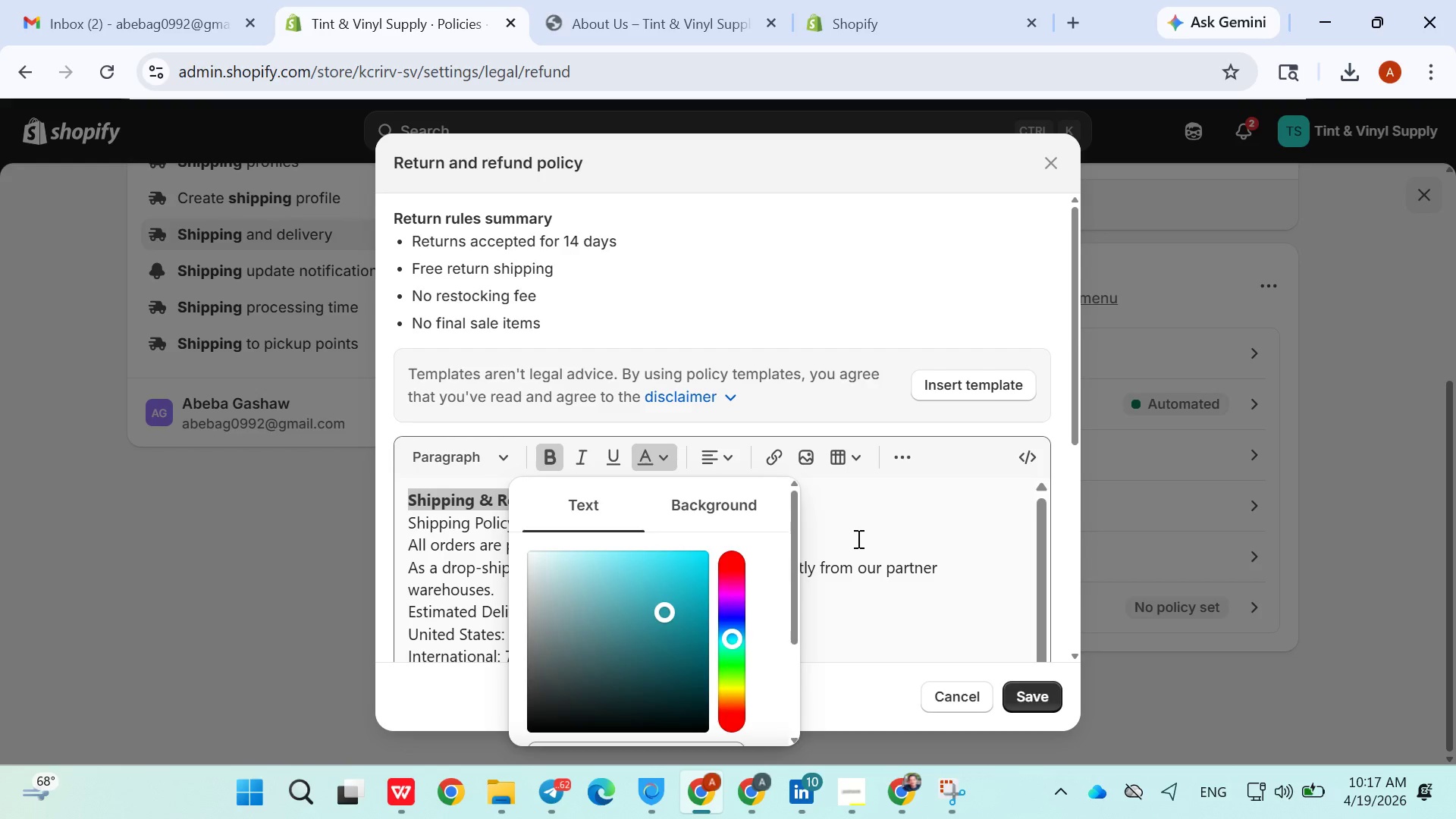 
left_click([863, 535])
 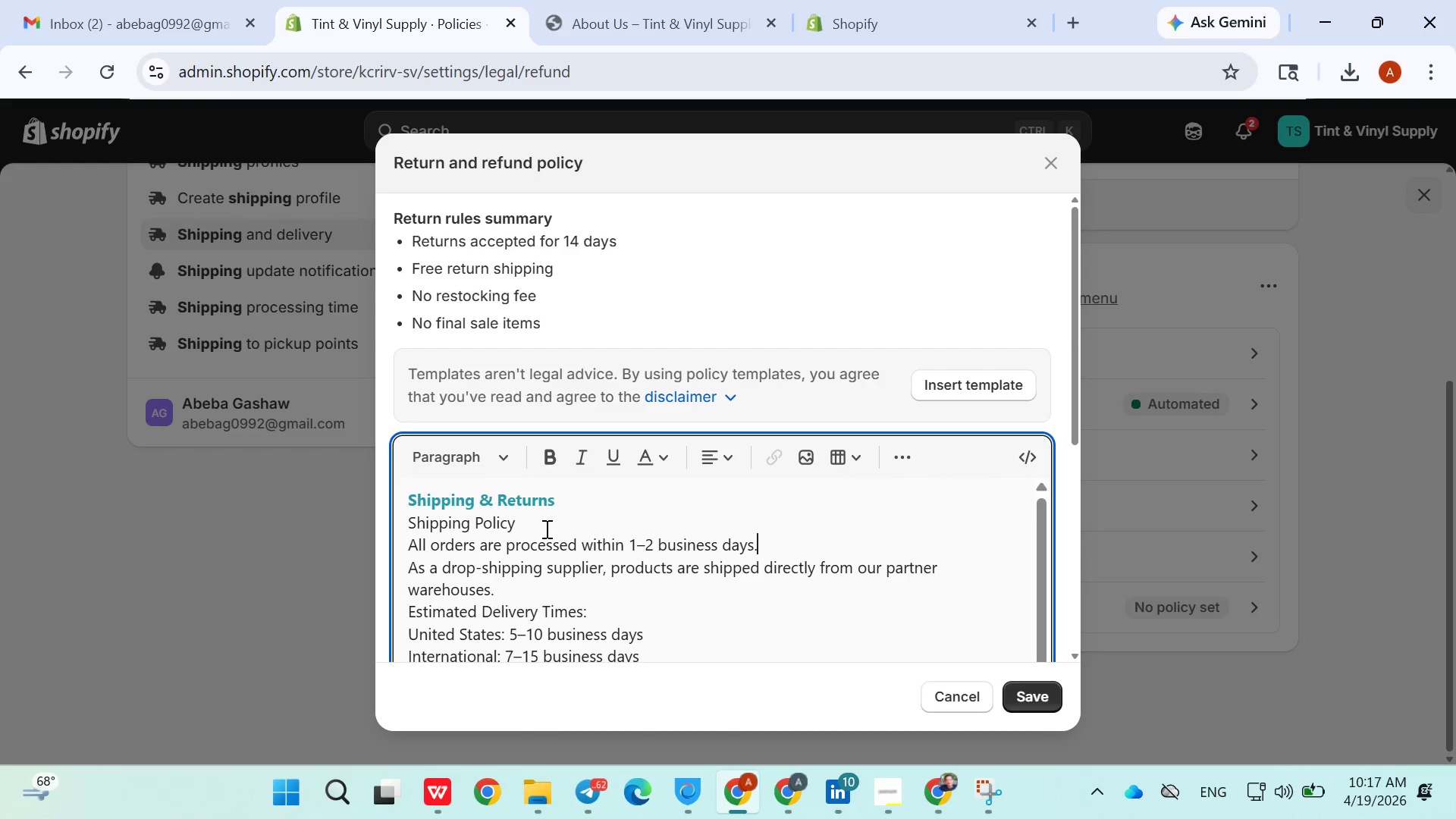 
left_click([534, 521])
 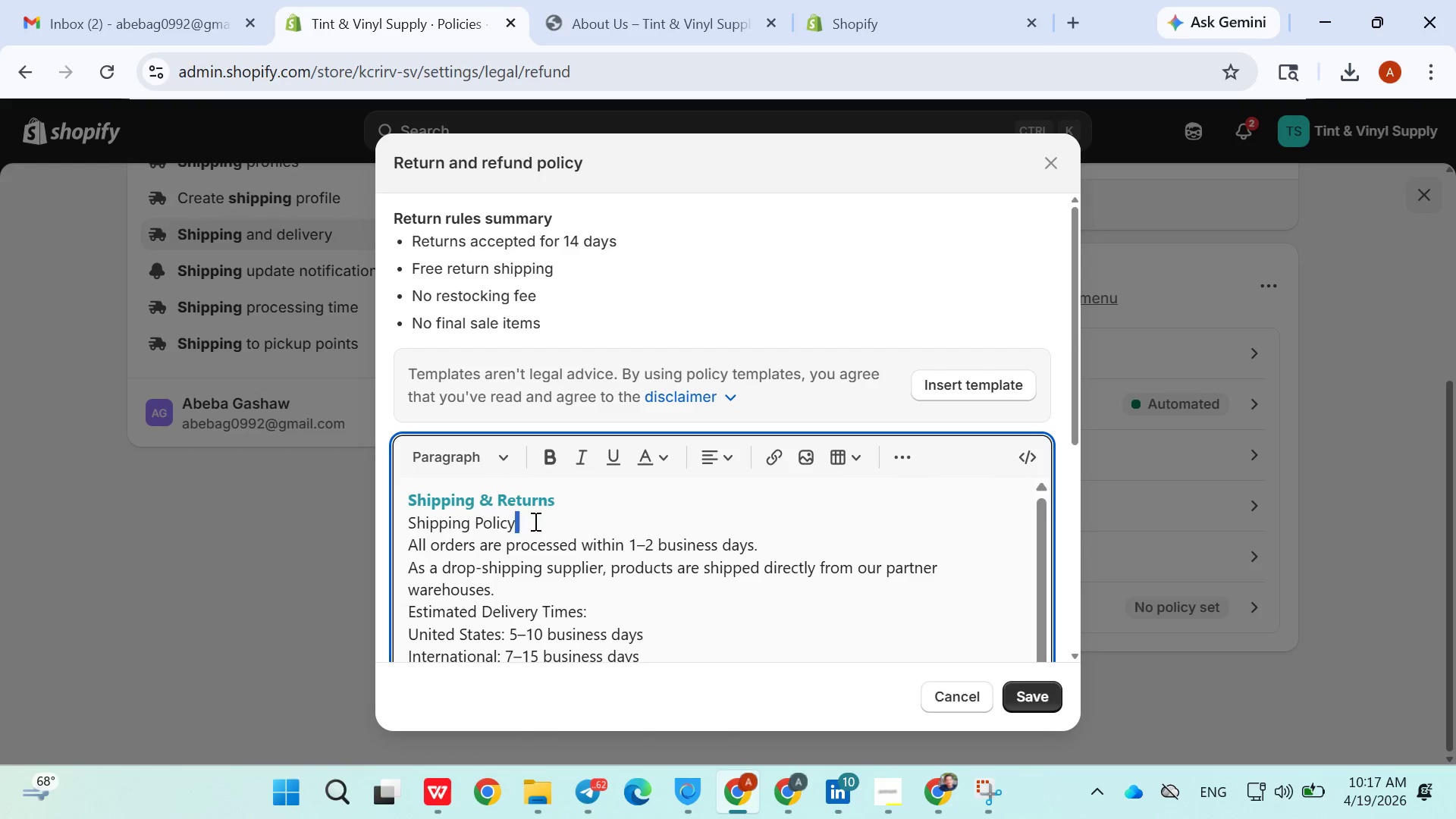 
left_click_drag(start_coordinate=[534, 521], to_coordinate=[431, 526])
 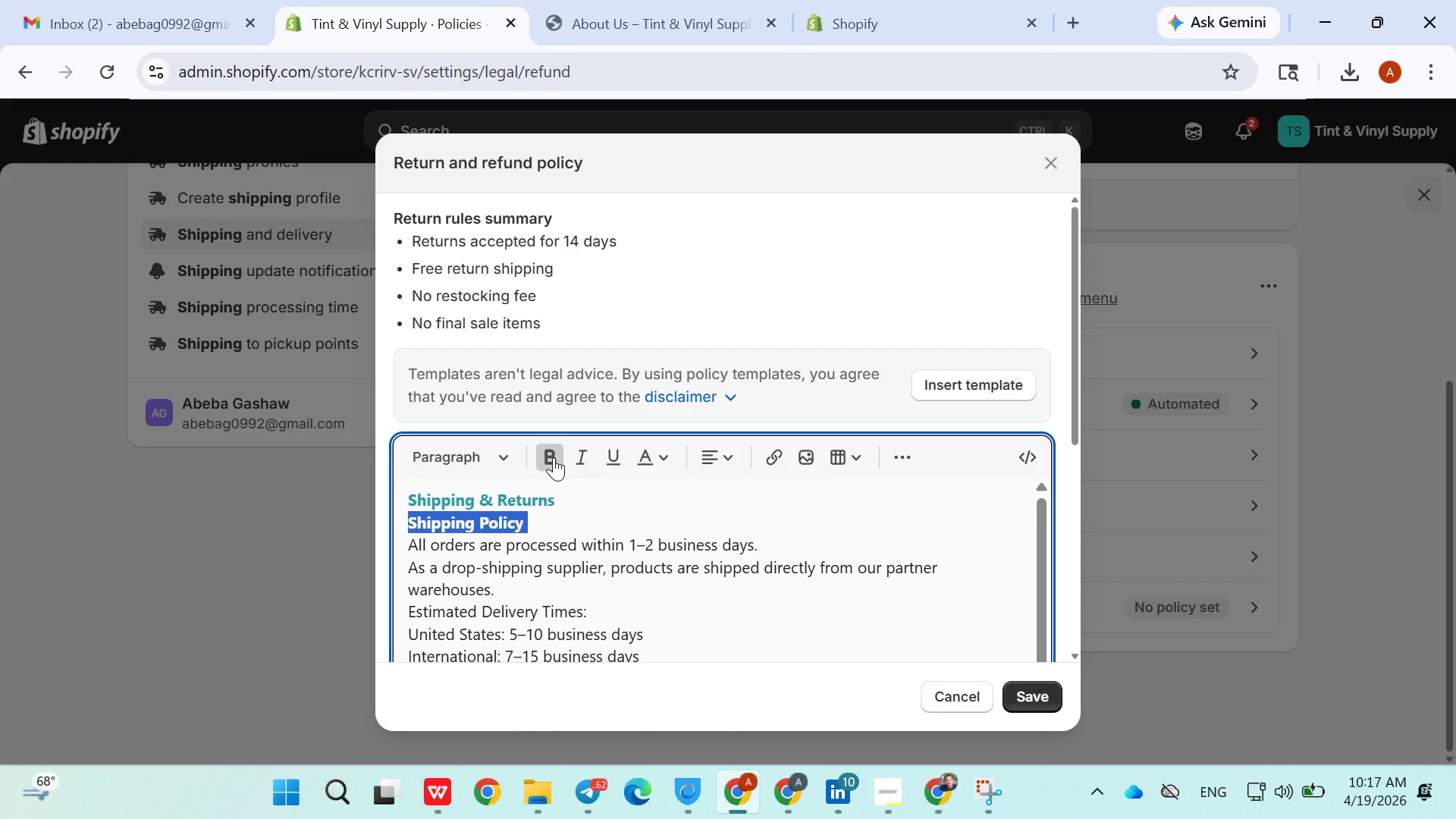 
double_click([588, 508])
 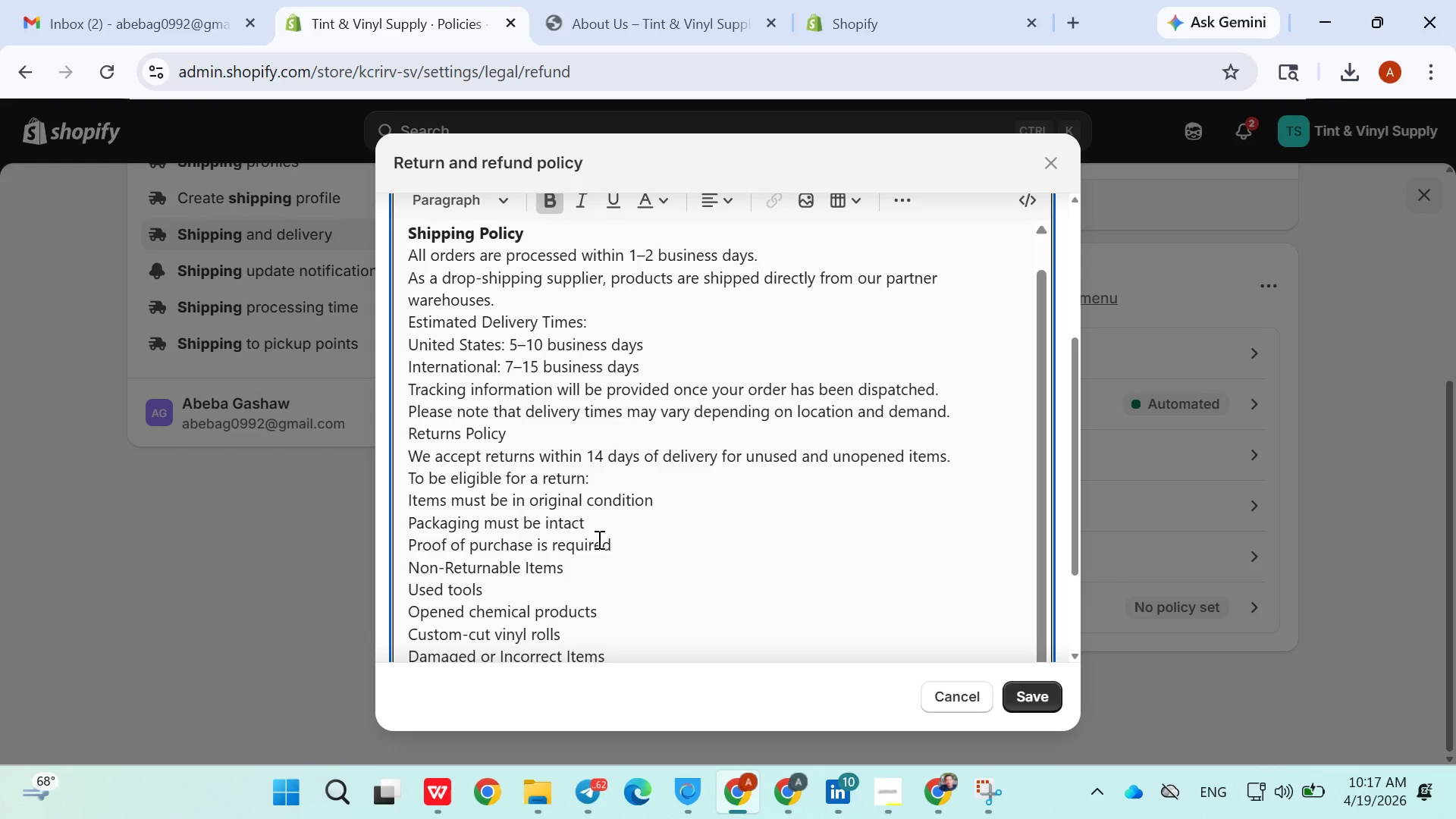 
wait(19.48)
 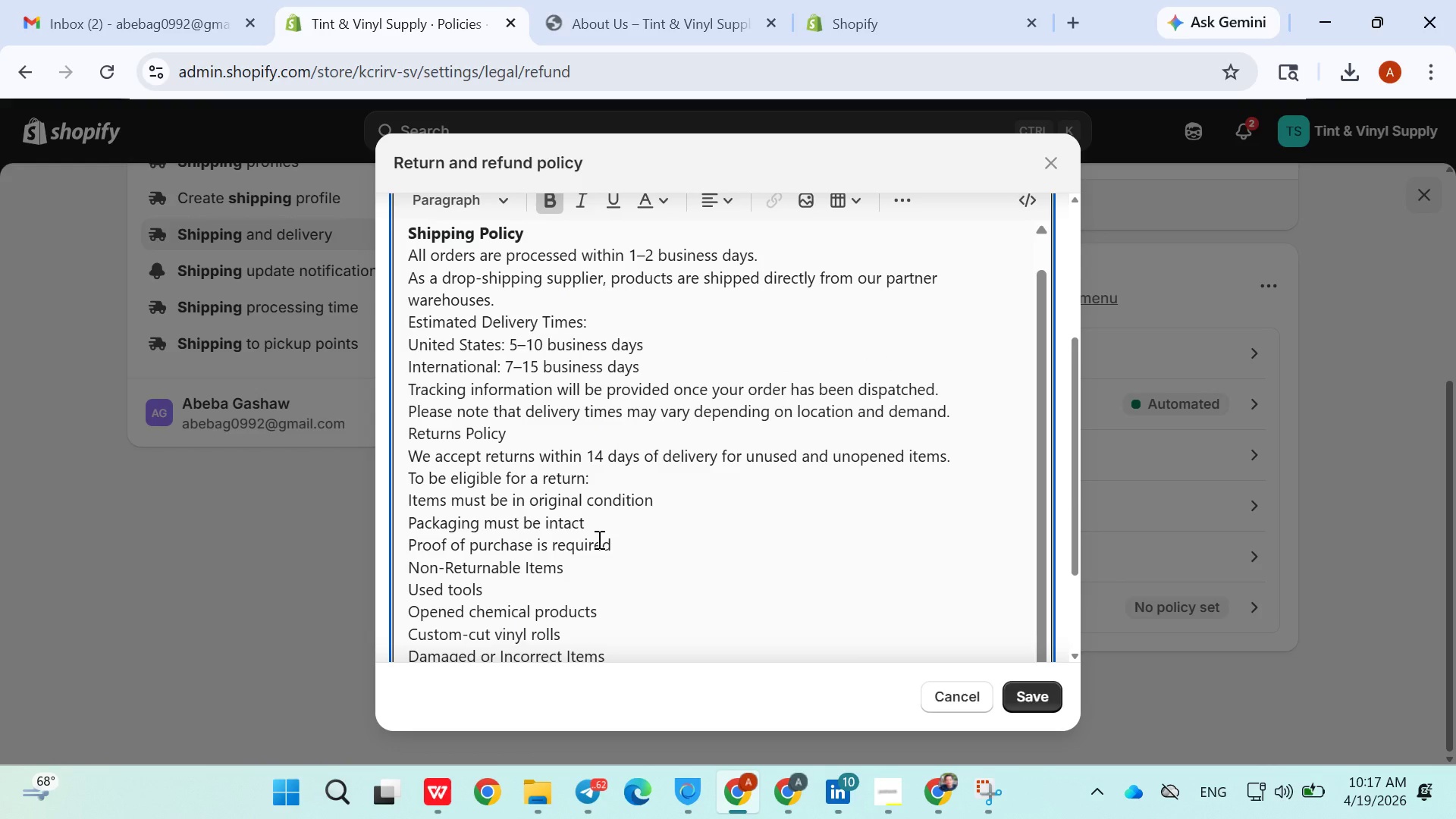 
left_click([591, 325])
 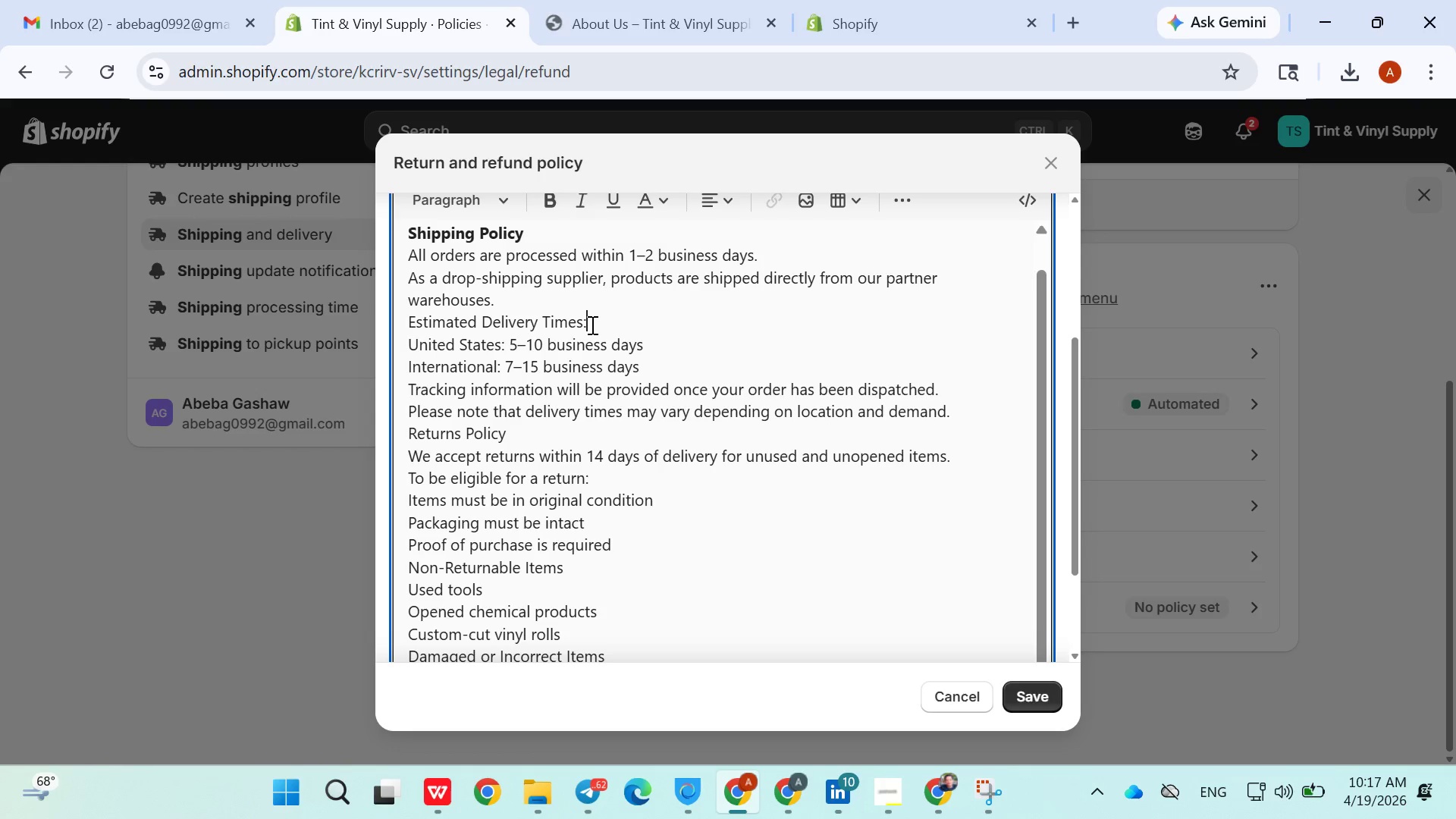 
left_click_drag(start_coordinate=[591, 325], to_coordinate=[401, 325])
 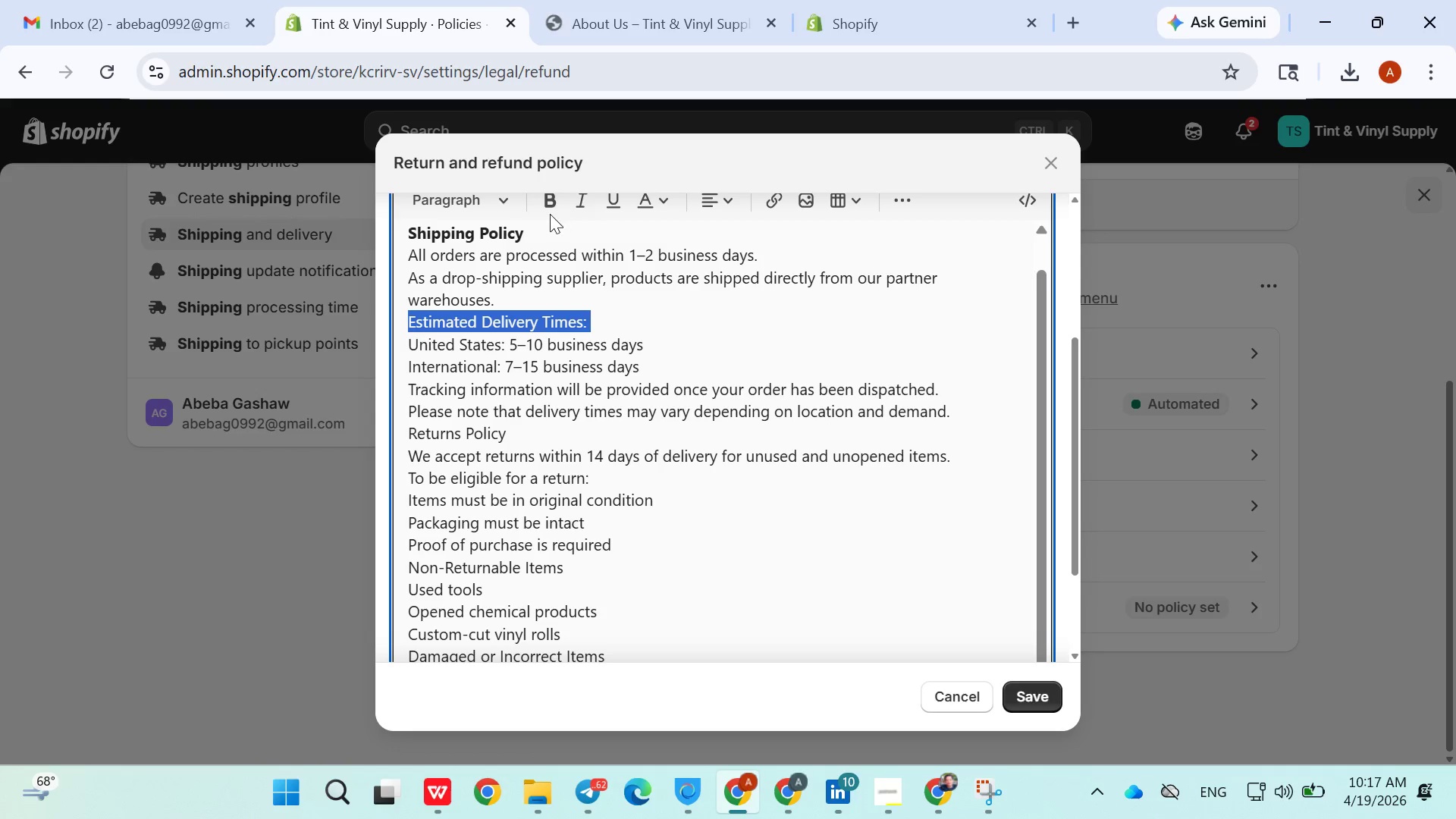 
left_click([549, 213])
 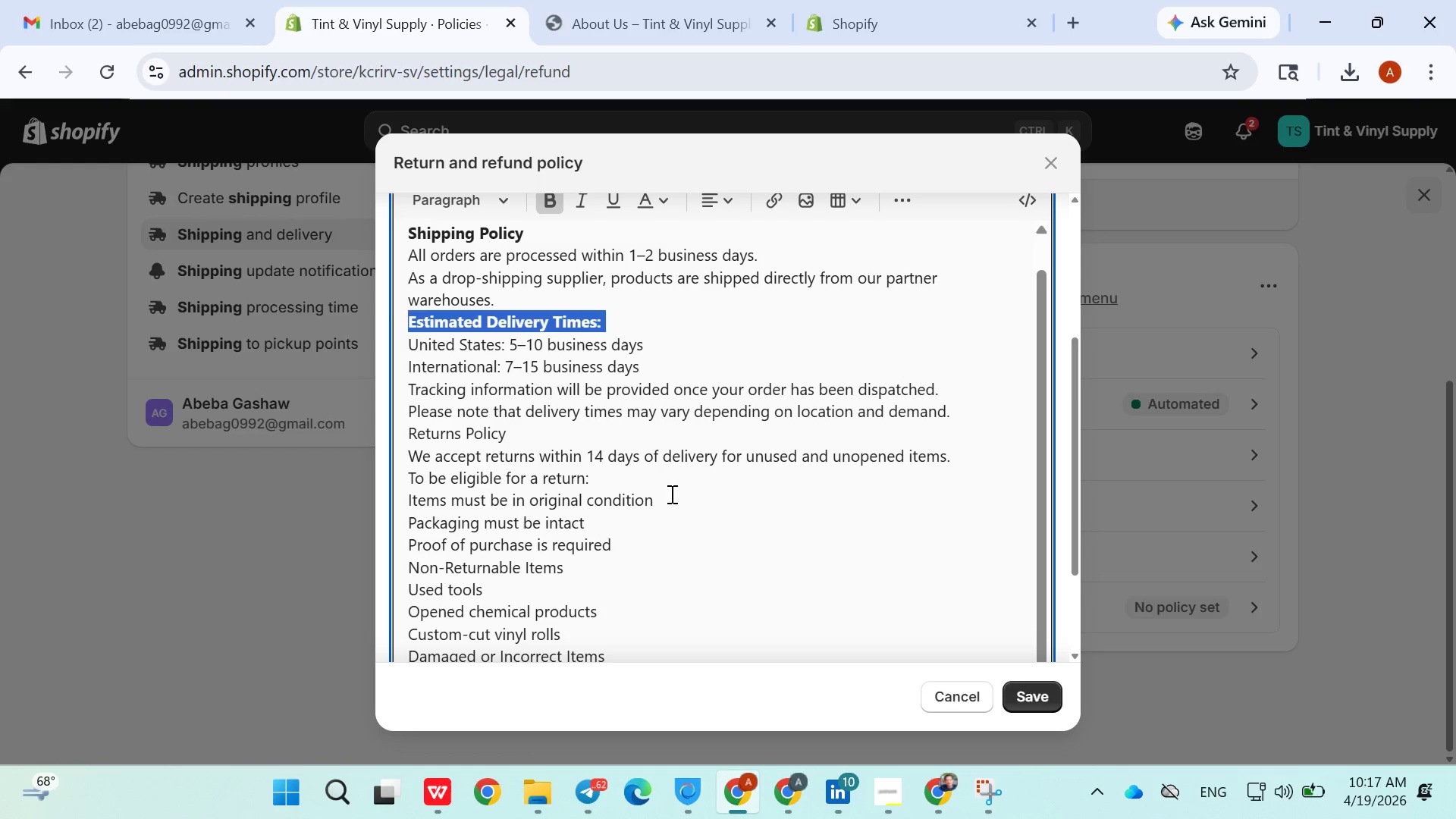 
left_click([670, 495])
 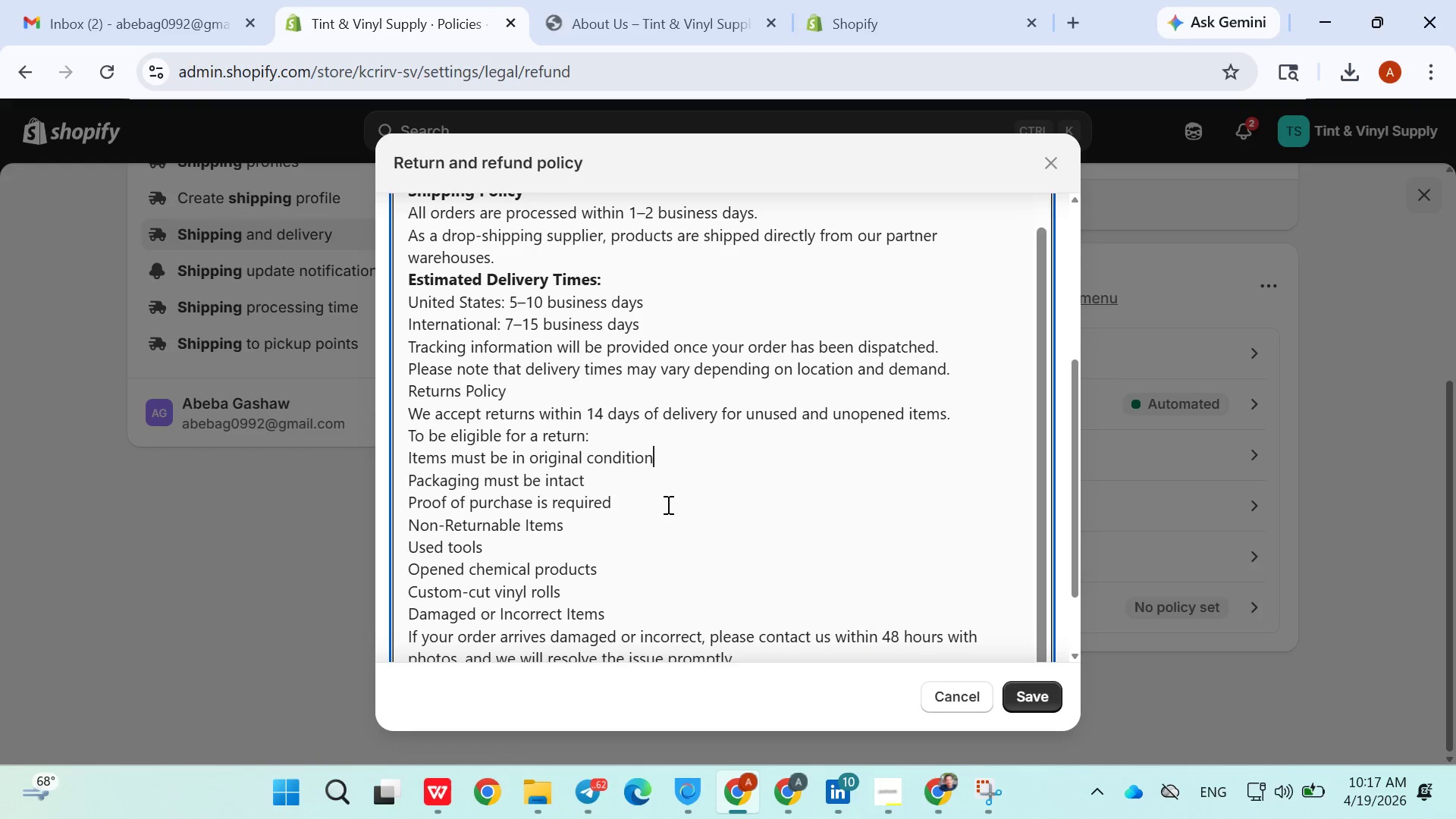 
left_click([541, 391])
 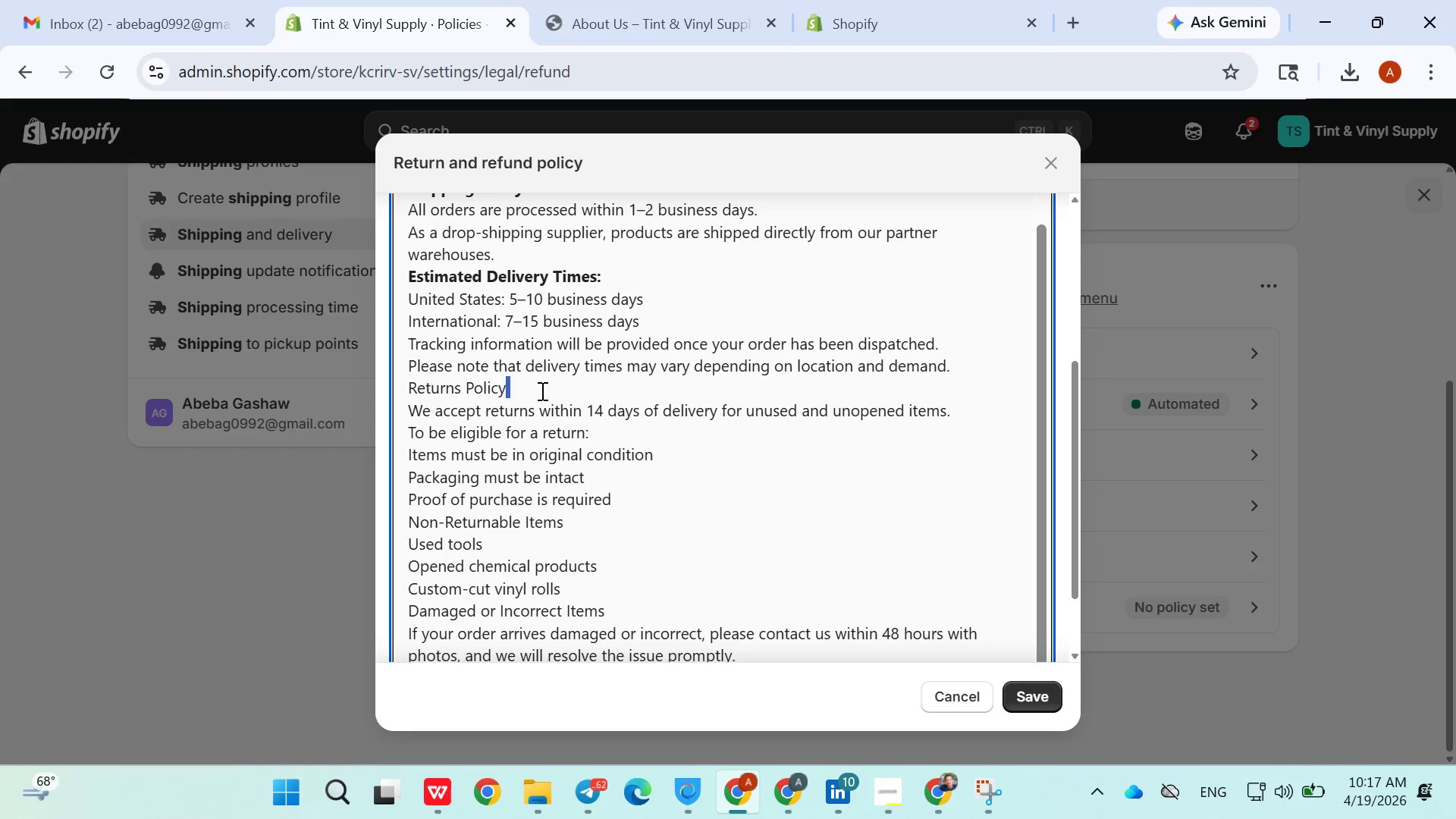 
left_click_drag(start_coordinate=[541, 391], to_coordinate=[422, 384])
 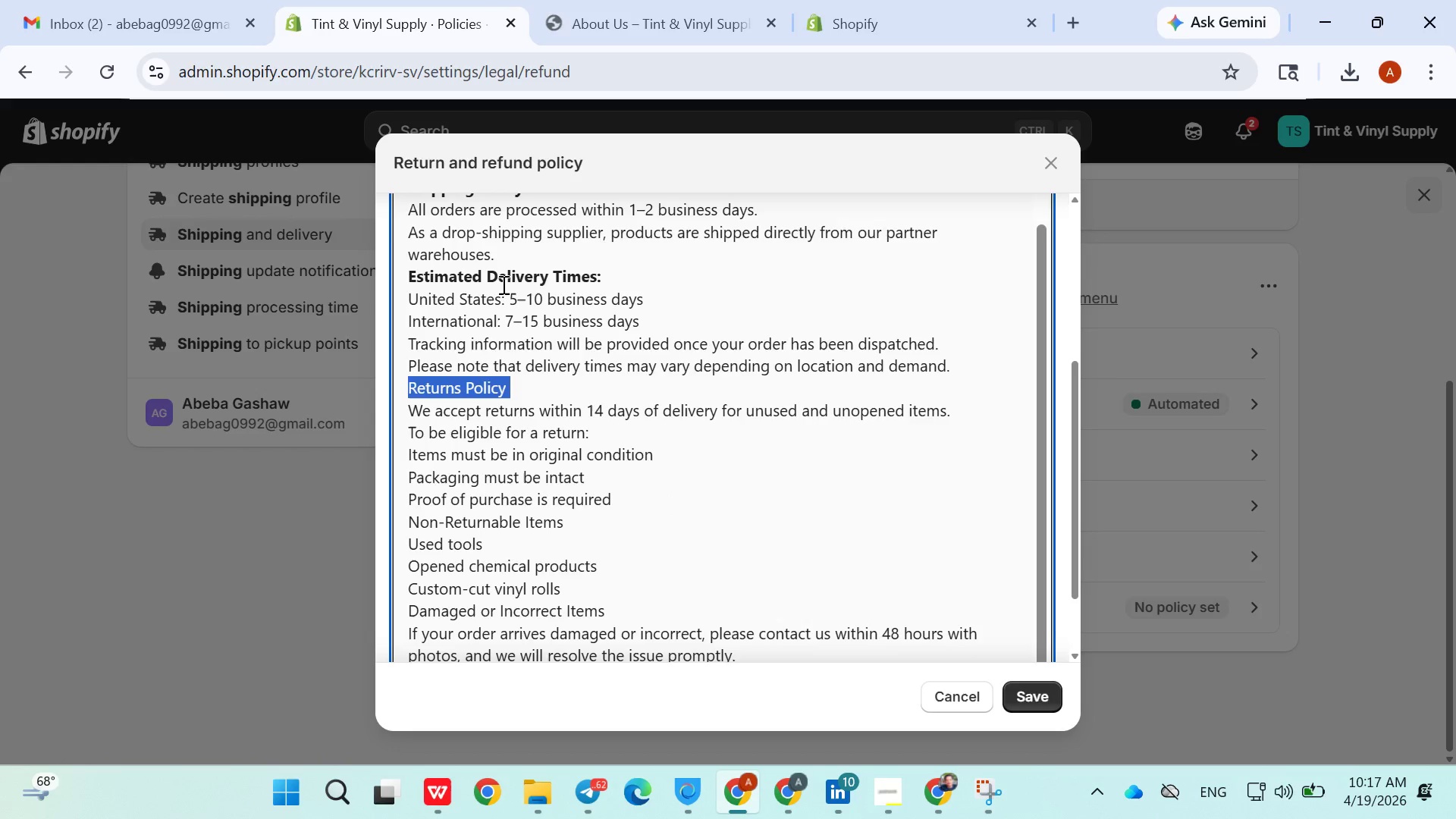 
mouse_move([508, 282])
 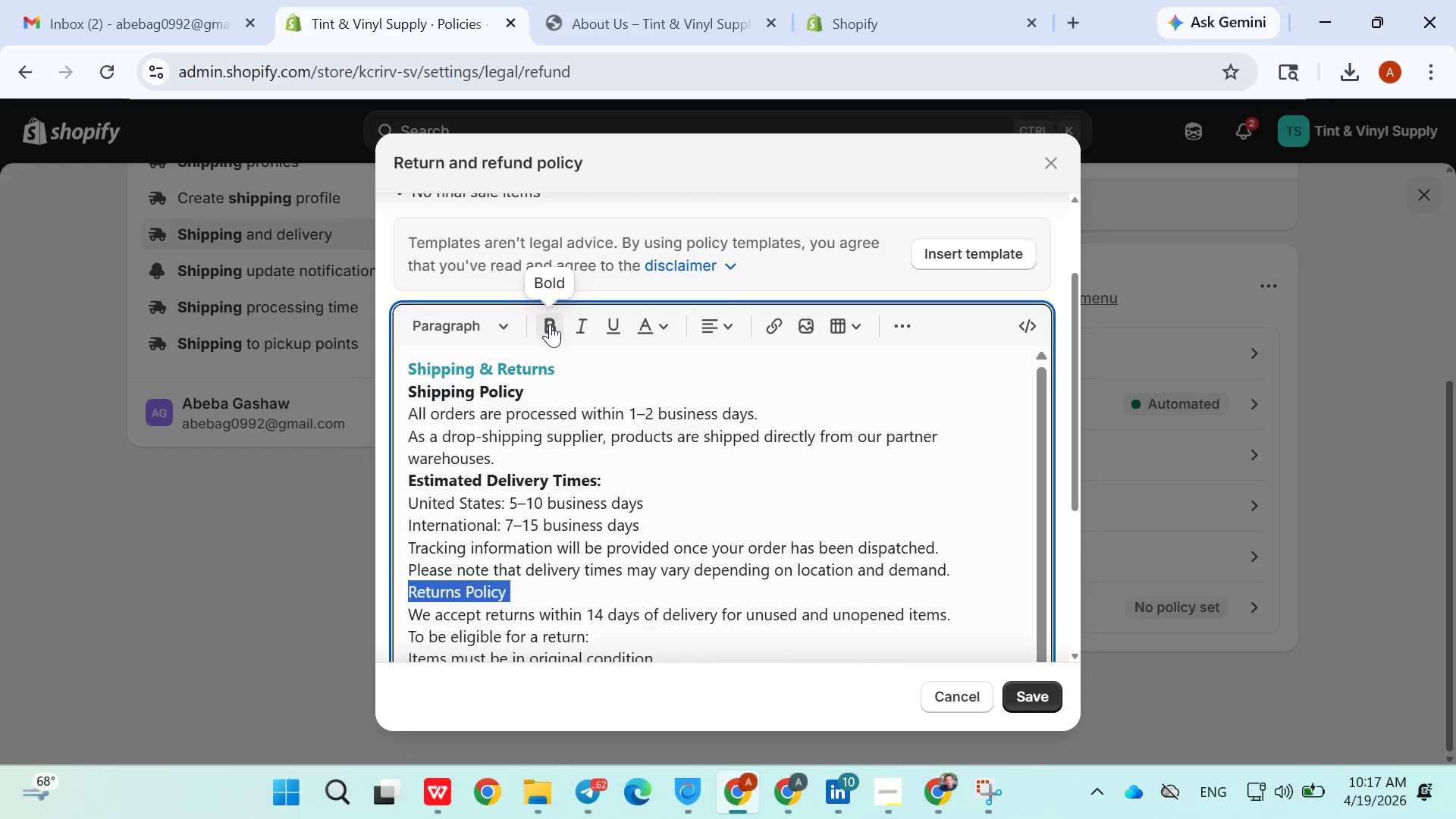 
left_click([550, 325])
 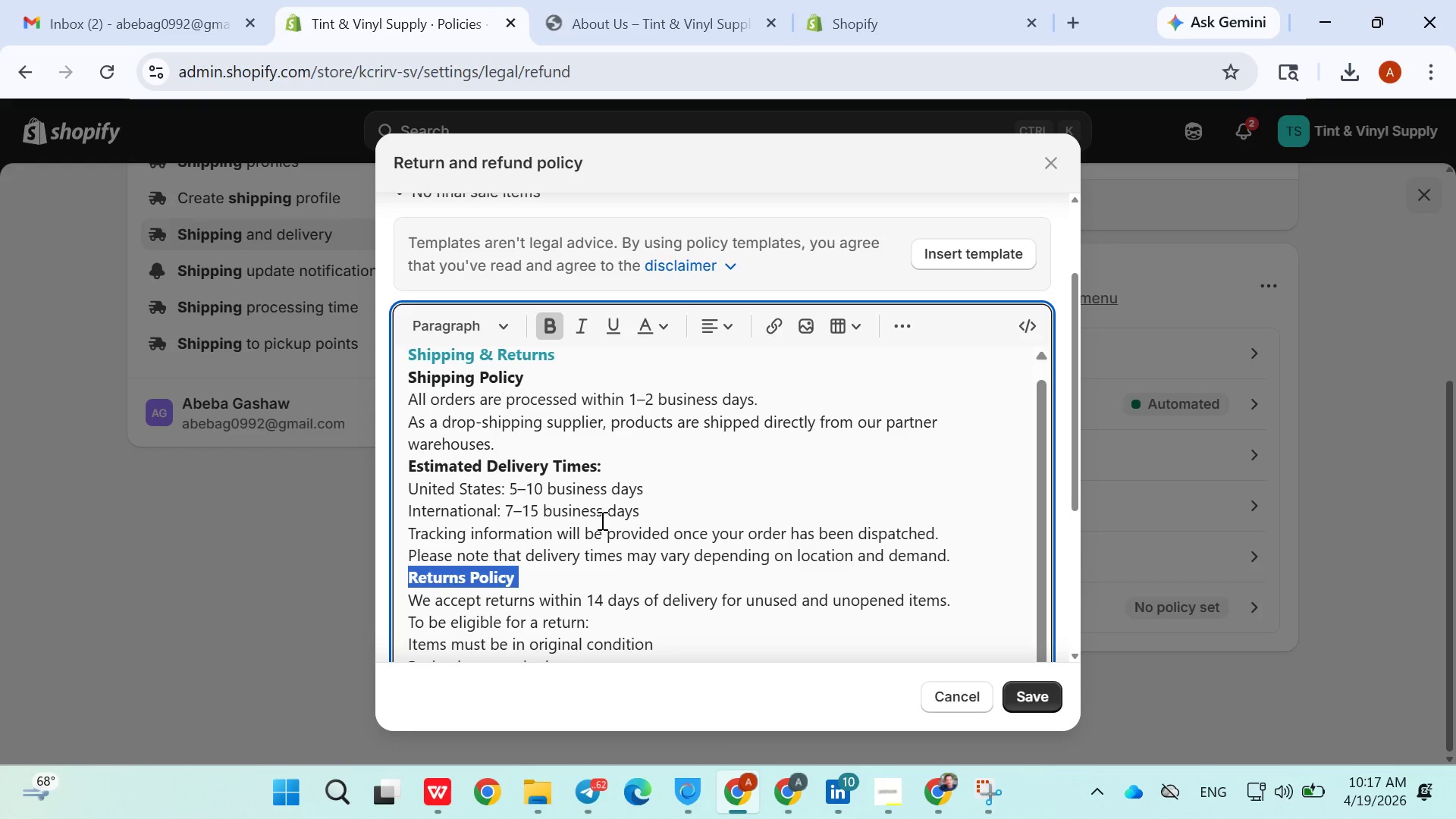 
left_click([601, 520])
 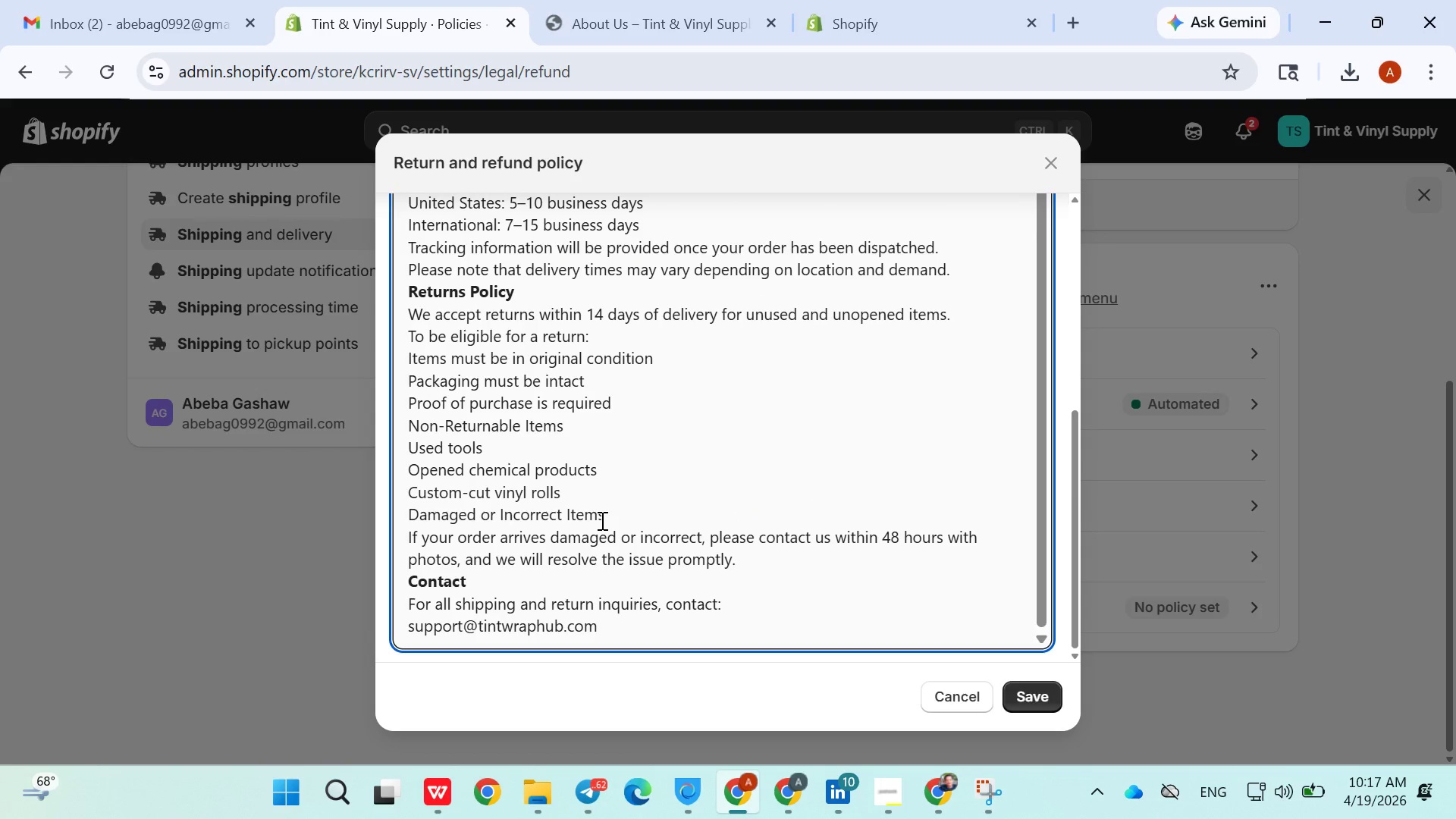 
wait(8.58)
 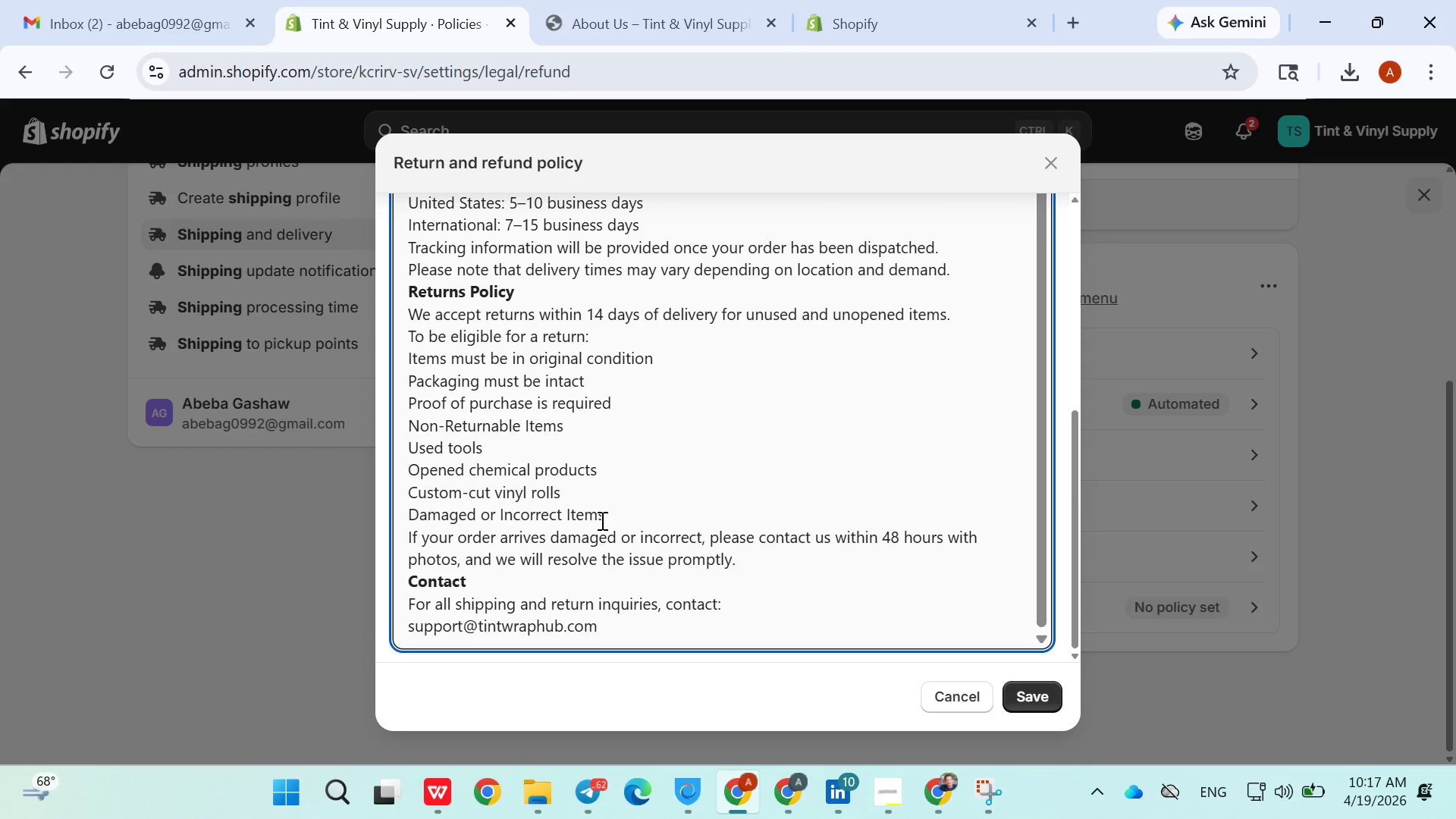 
left_click([588, 423])
 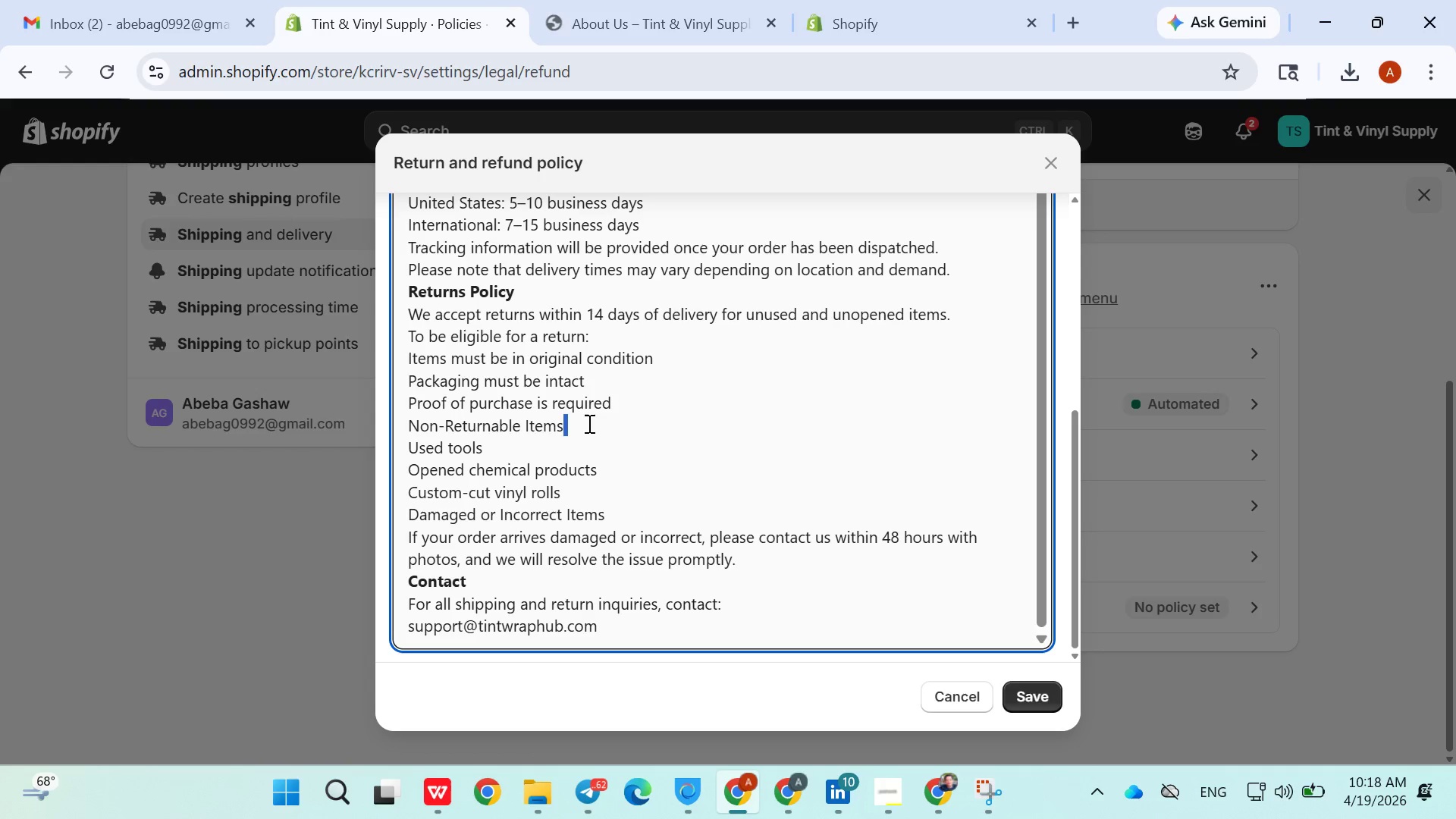 
left_click_drag(start_coordinate=[588, 423], to_coordinate=[409, 418])
 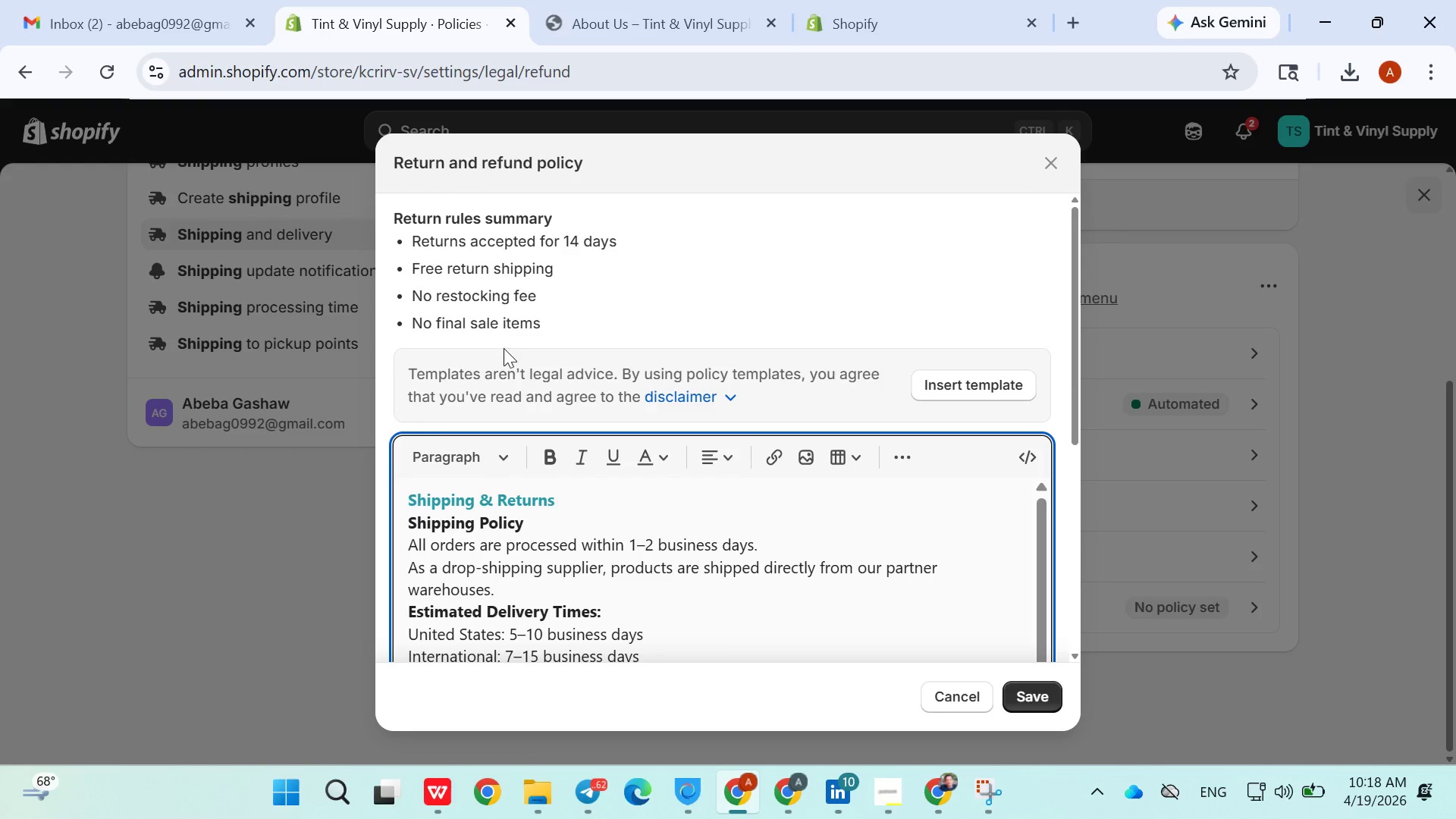 
left_click([554, 449])
 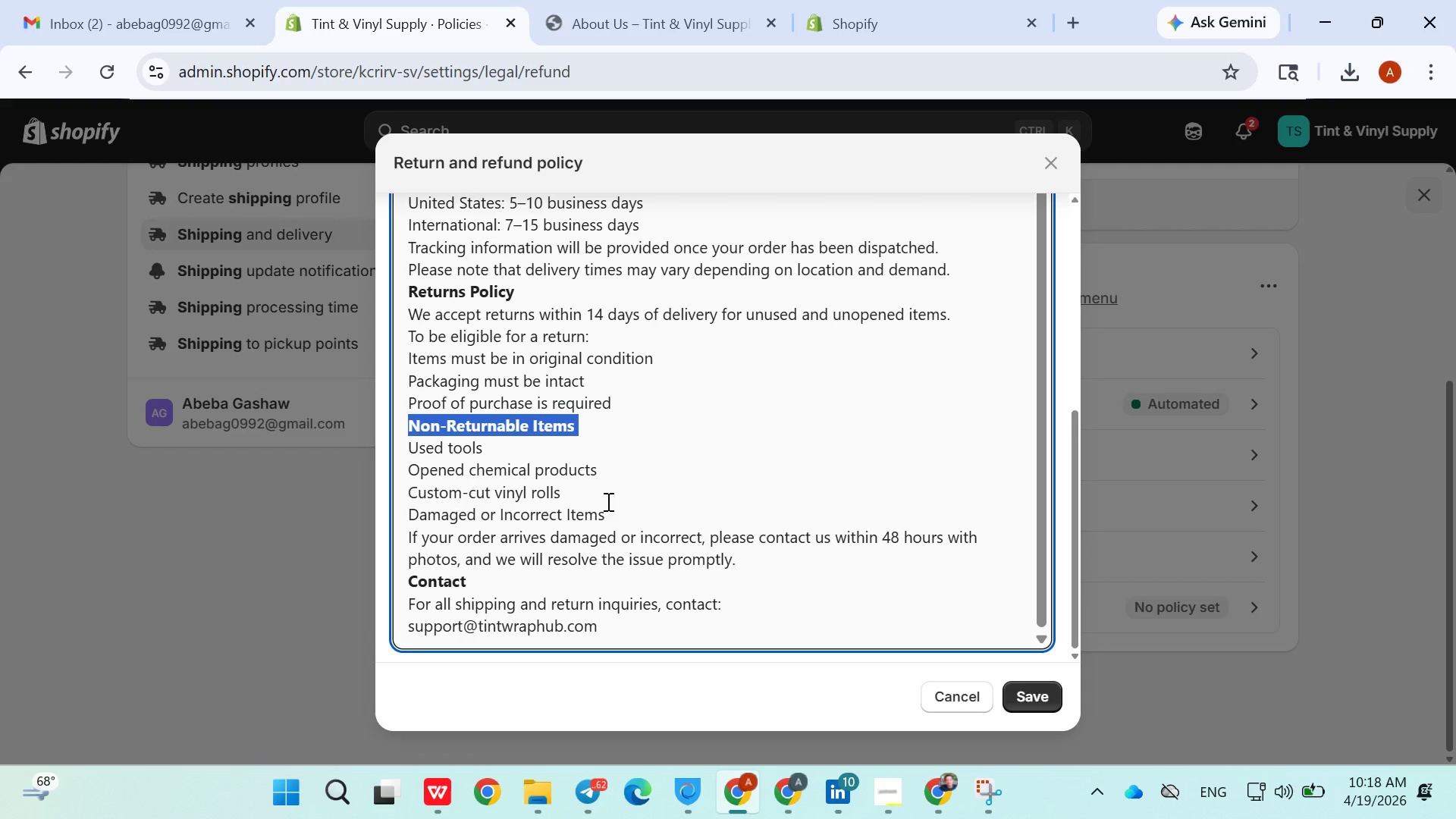 
left_click([627, 473])
 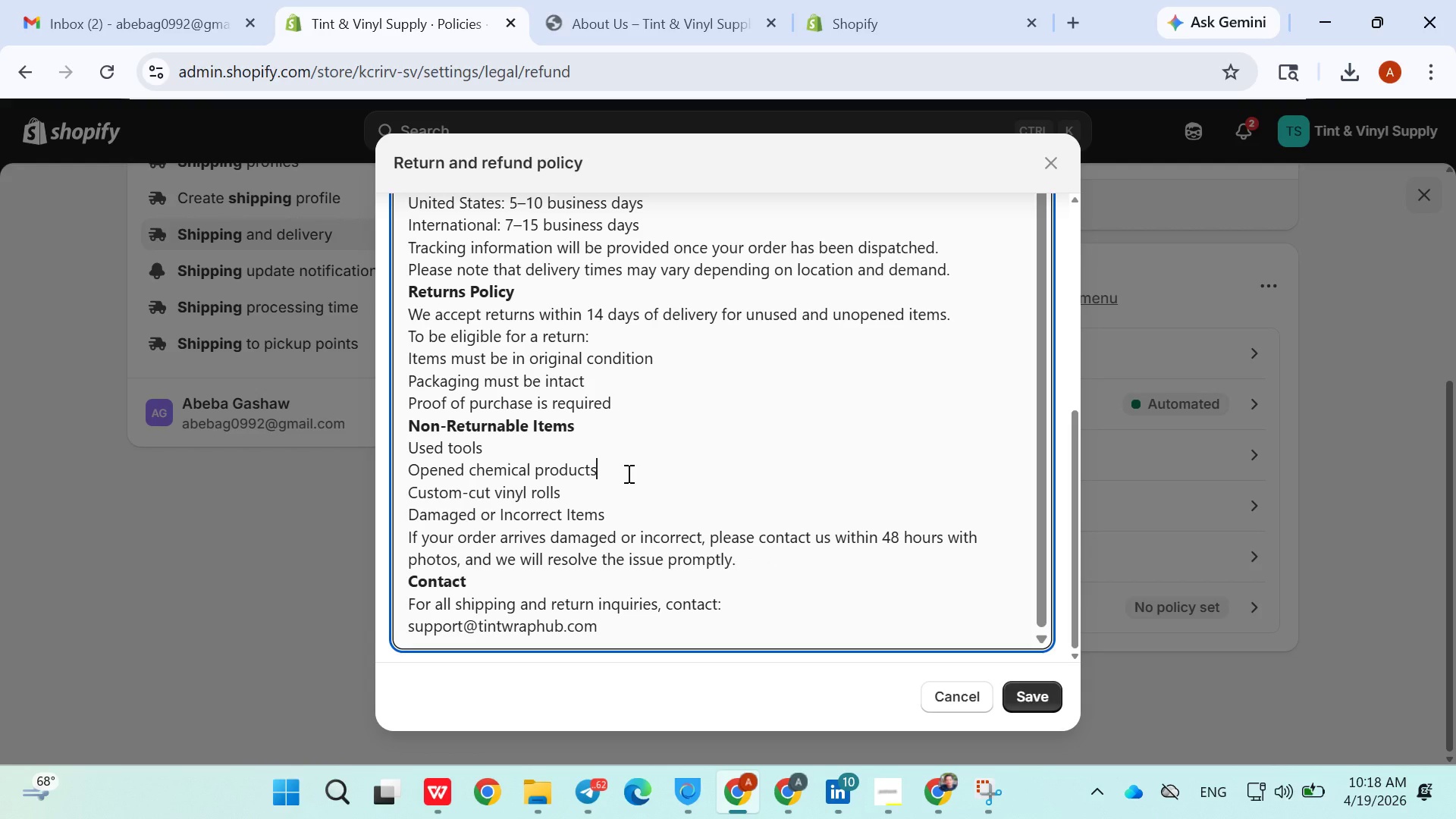 
double_click([503, 517])
 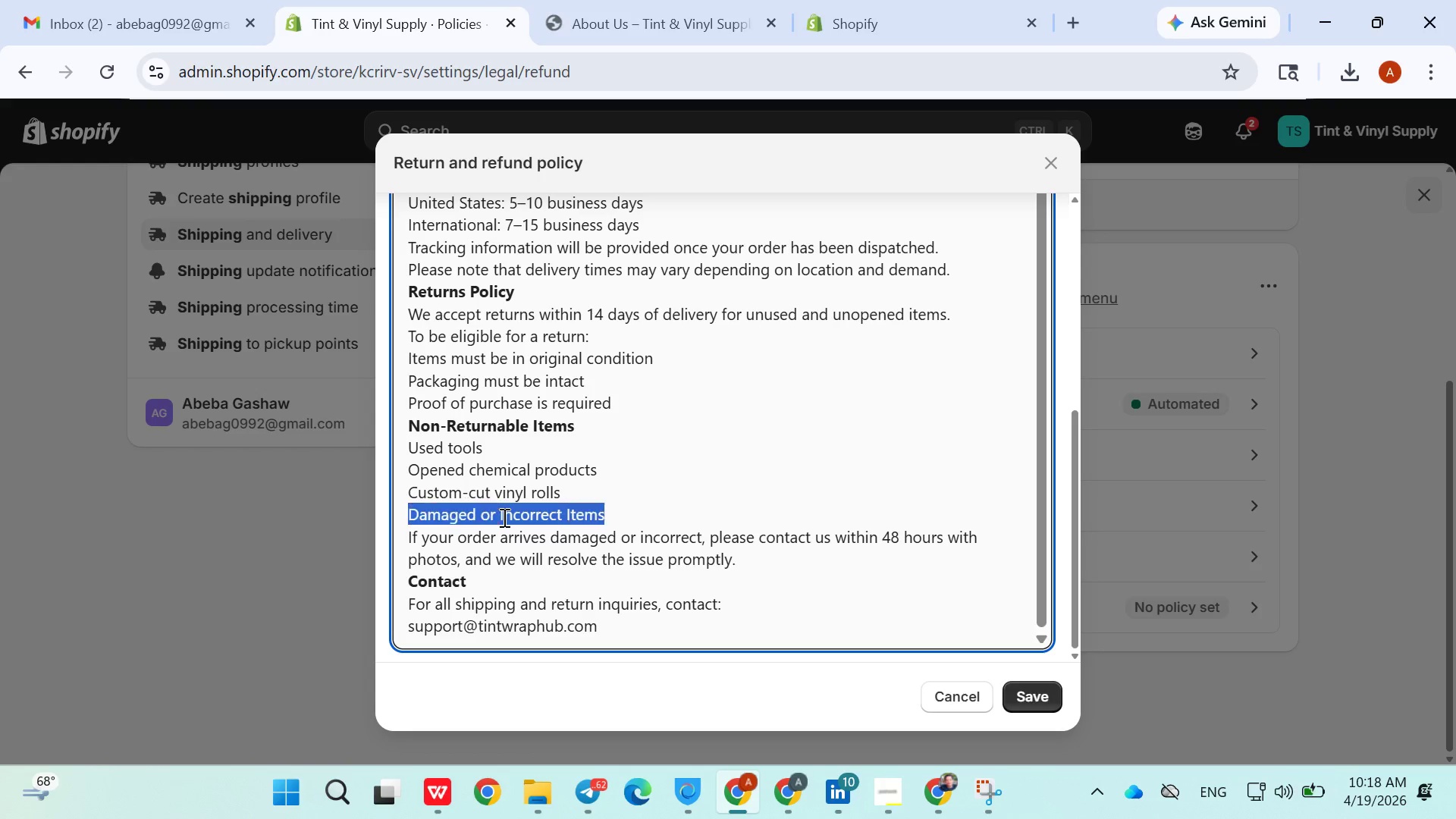 
triple_click([503, 517])
 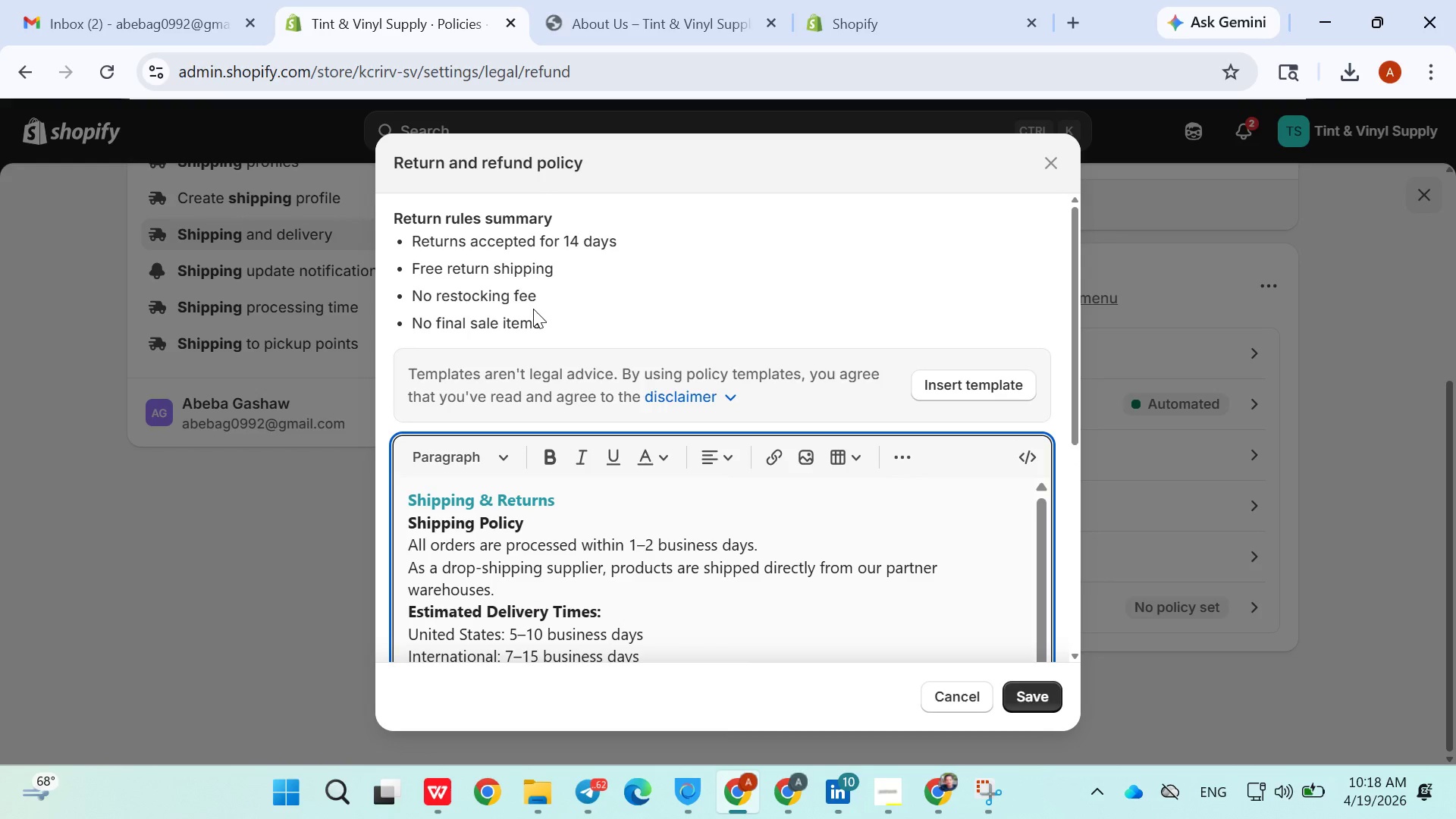 
left_click([544, 444])
 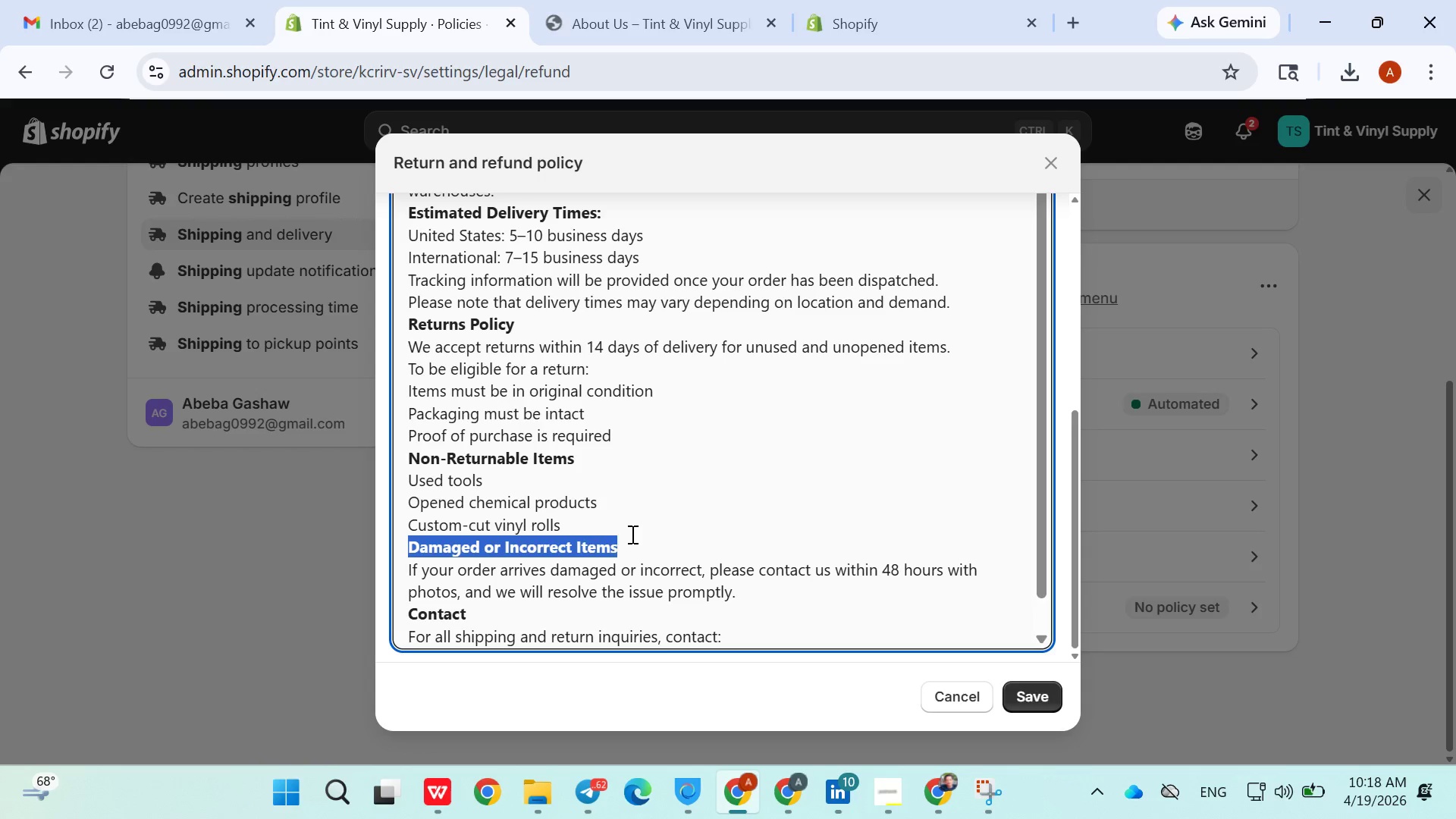 
left_click([635, 533])
 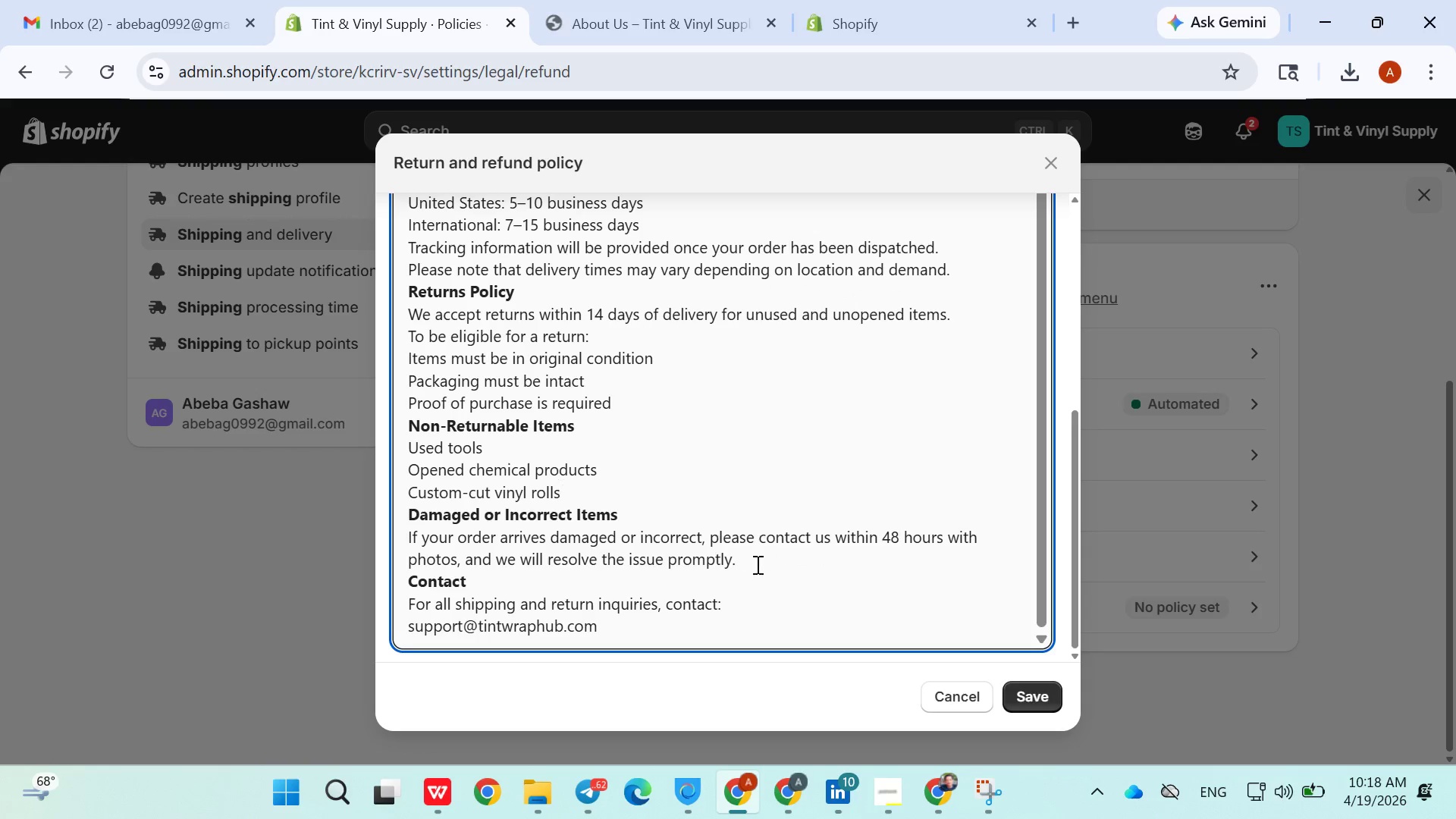 
left_click([1054, 707])
 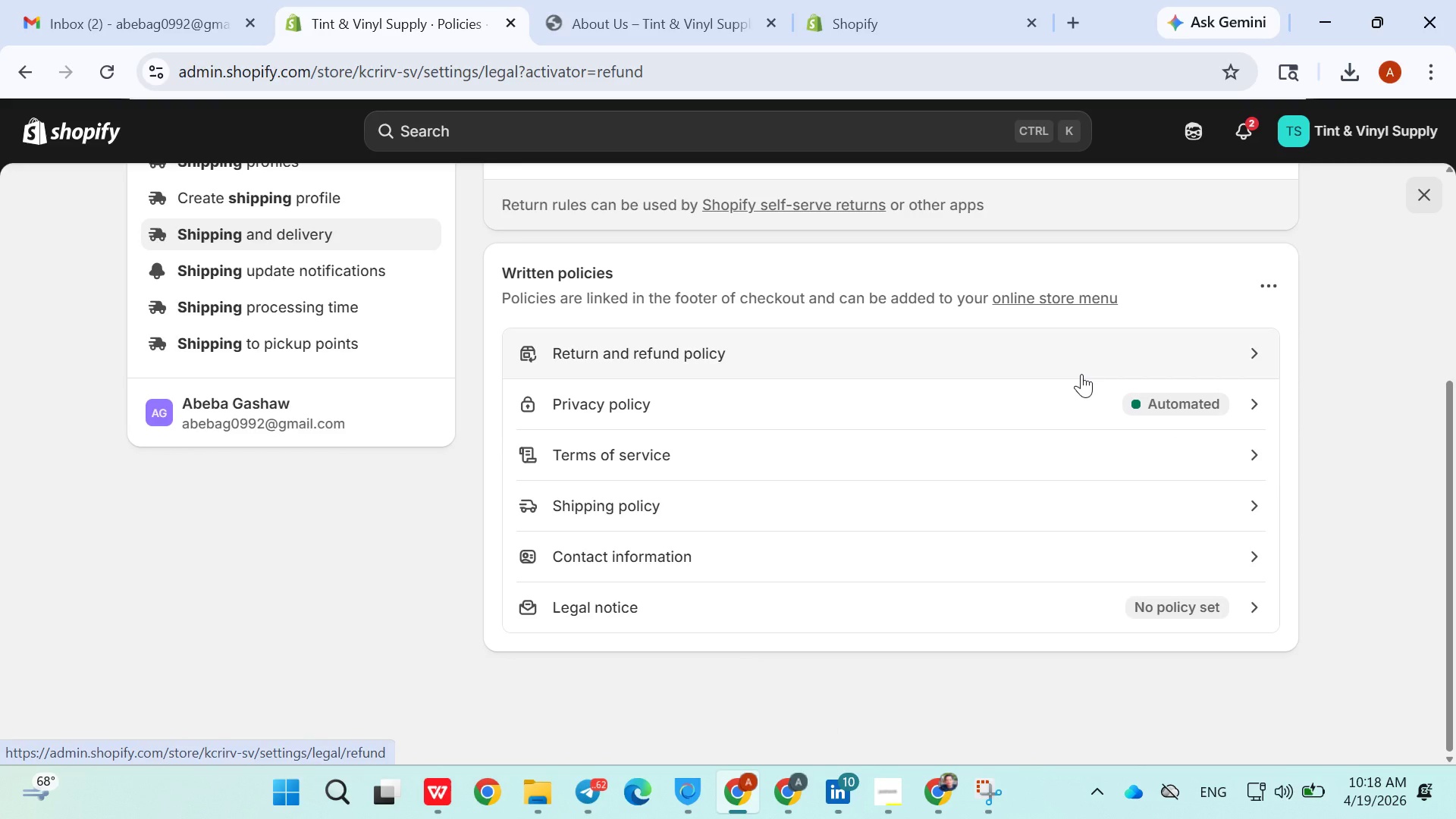 
wait(17.28)
 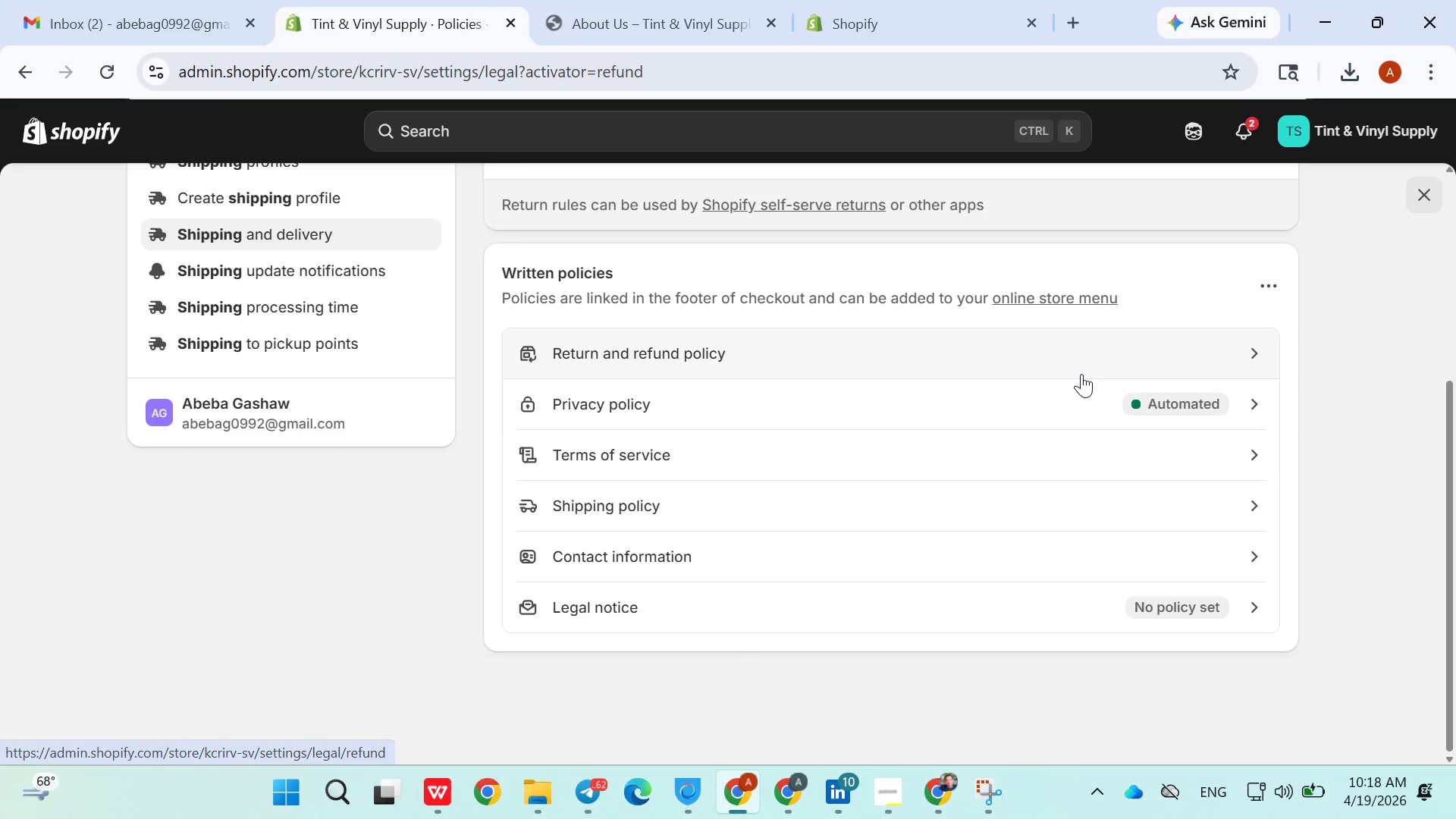 
left_click([702, 5])
 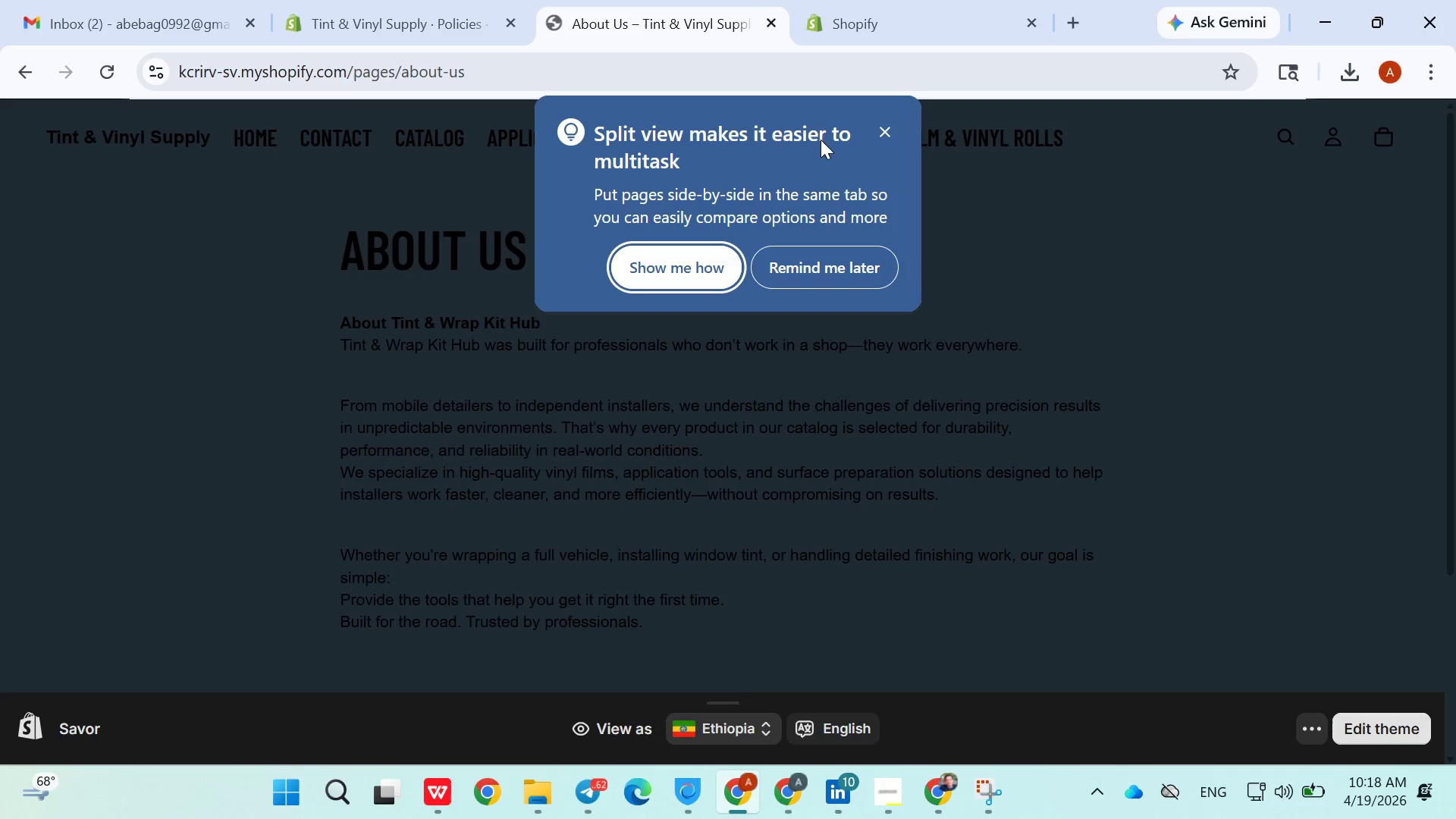 
left_click([877, 124])
 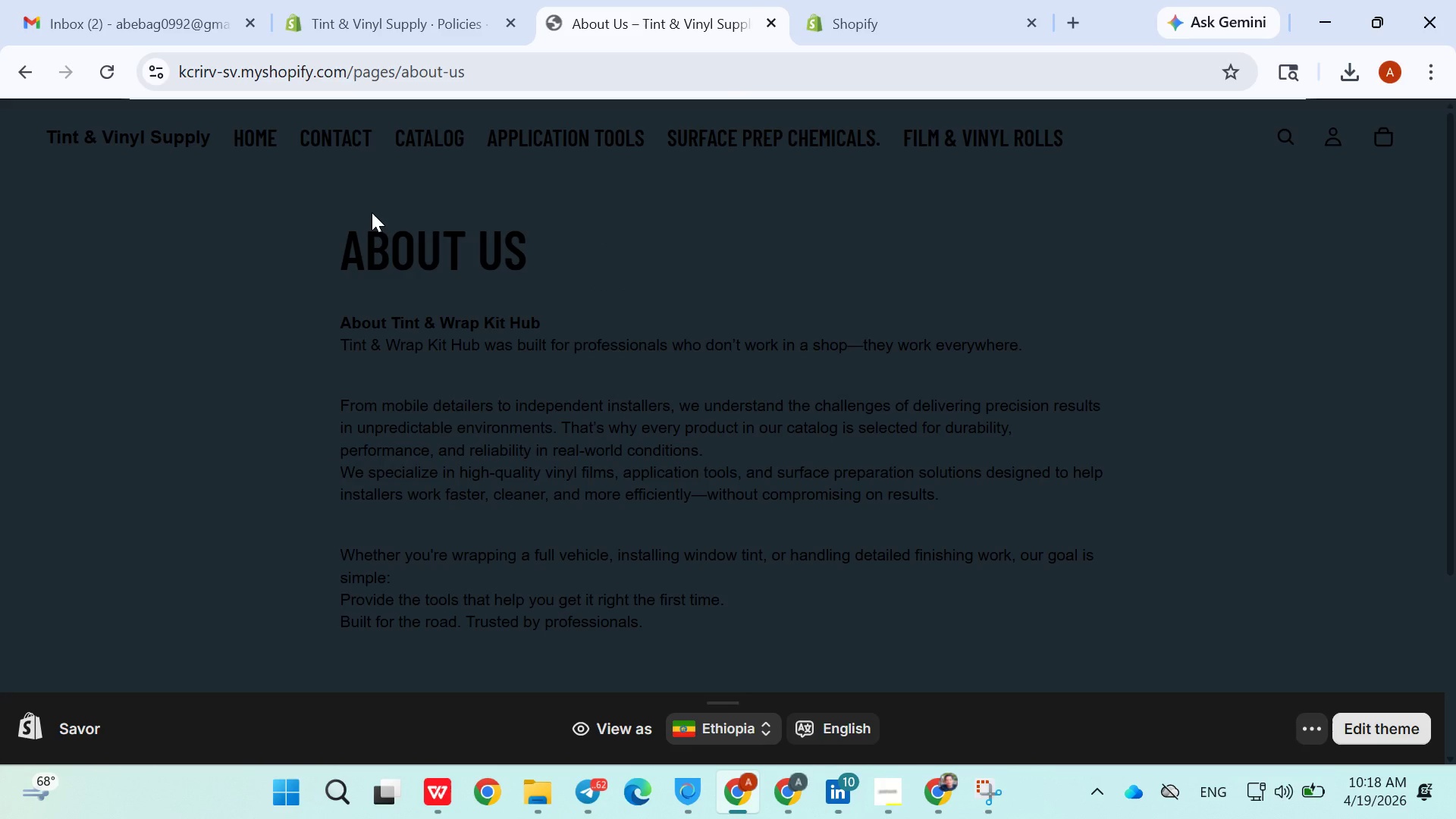 
left_click([372, 212])
 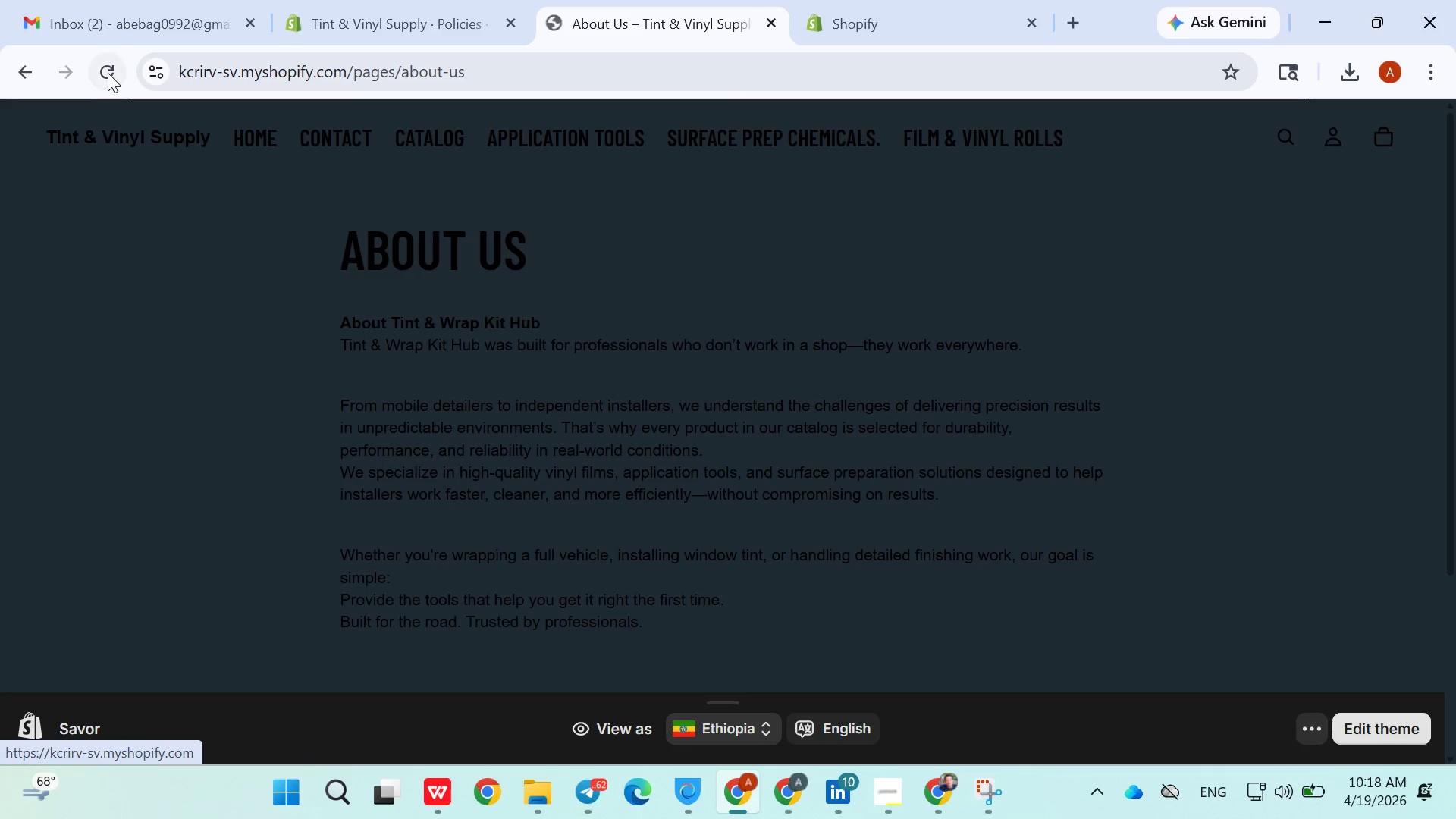 
left_click([108, 72])
 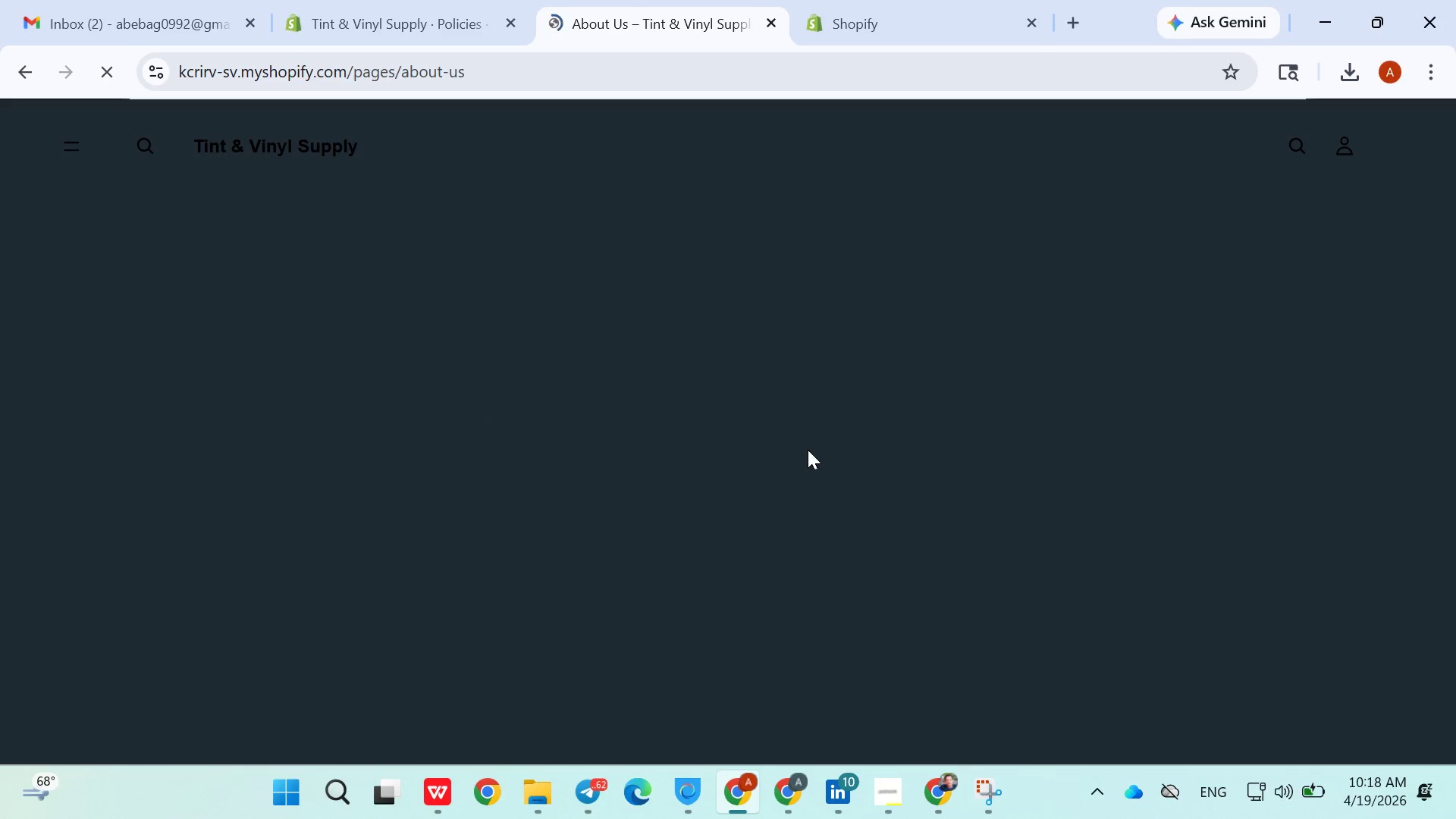 
wait(9.34)
 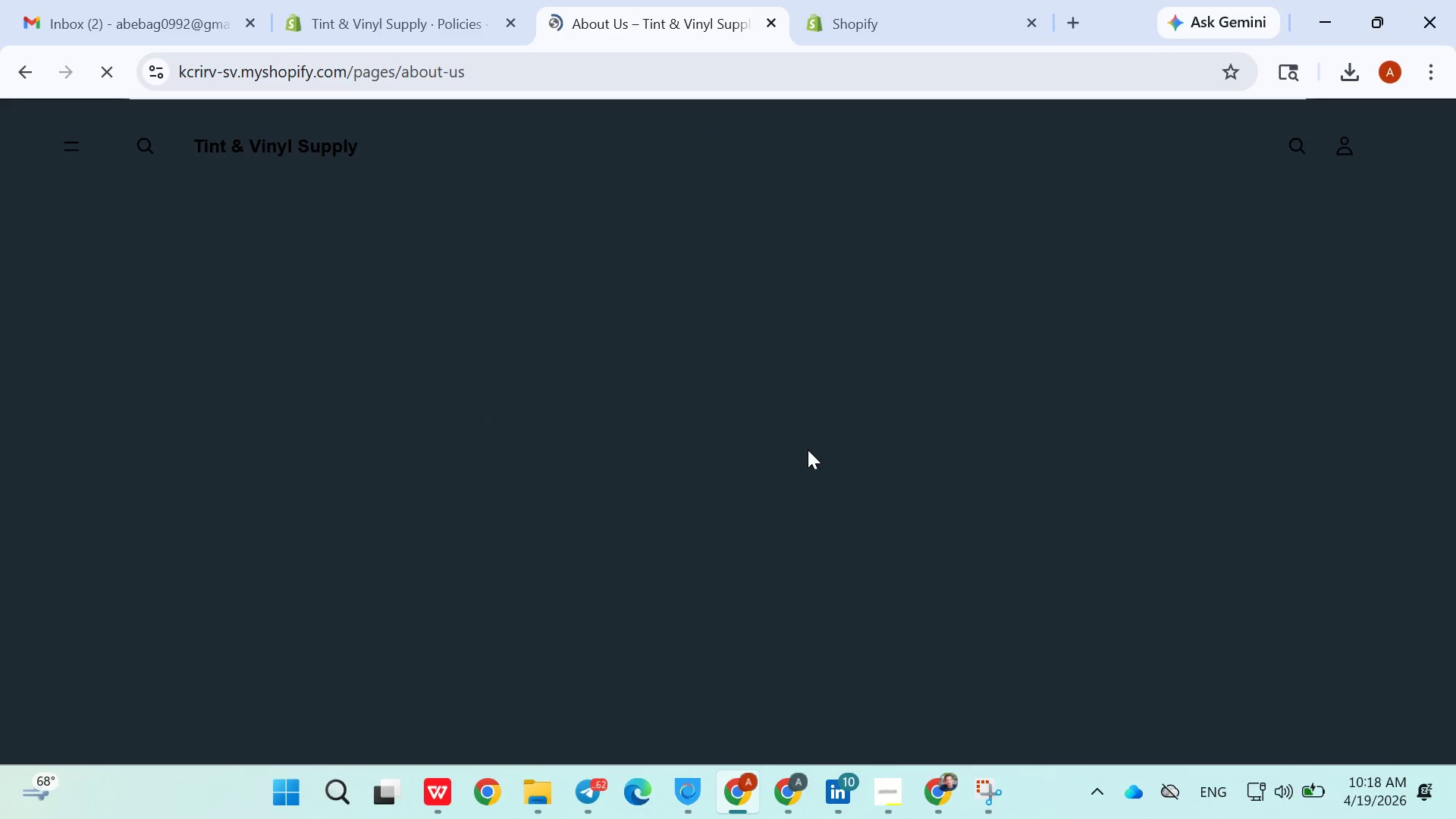 
left_click([1304, 731])
 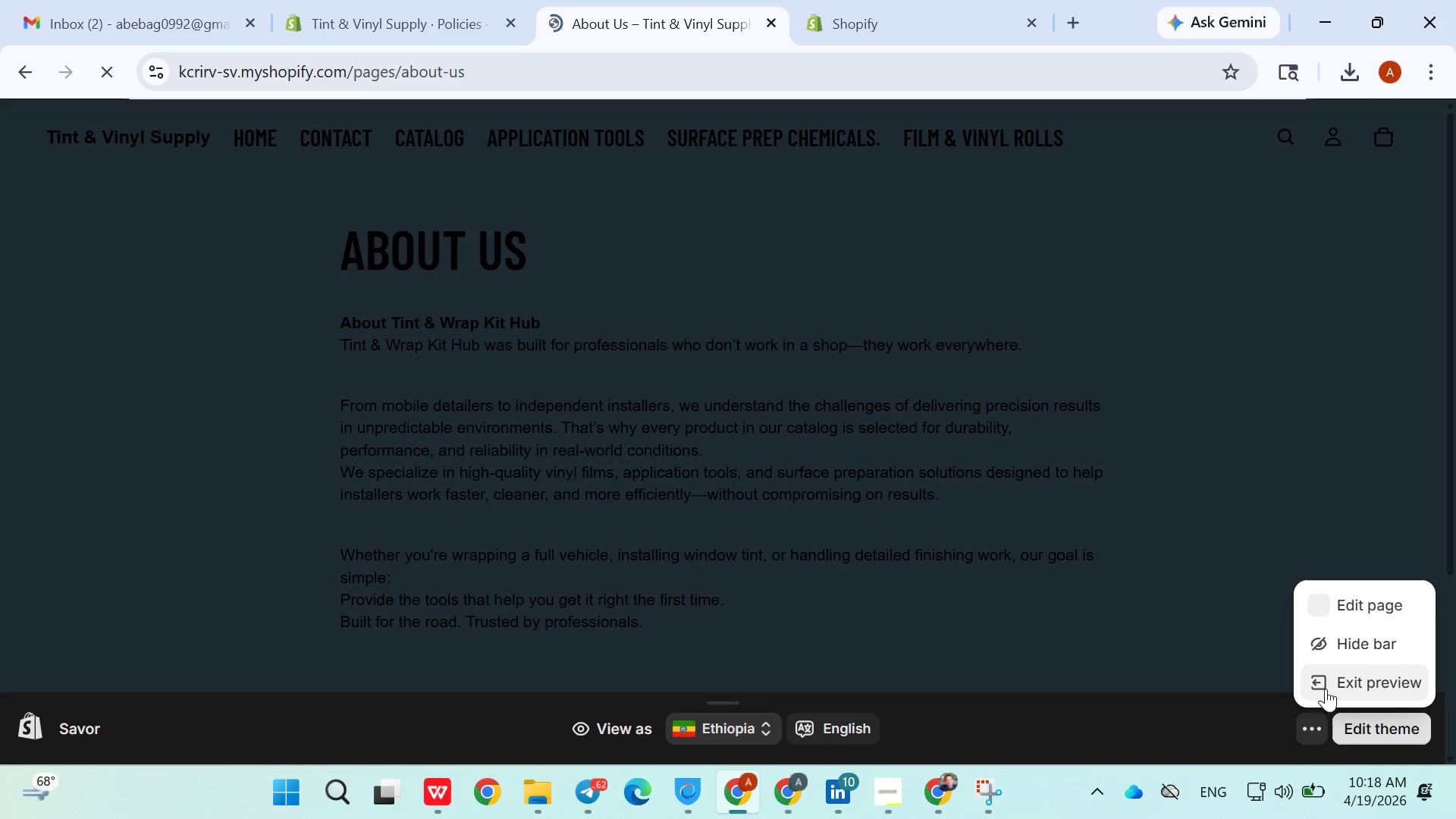 
left_click([1332, 684])
 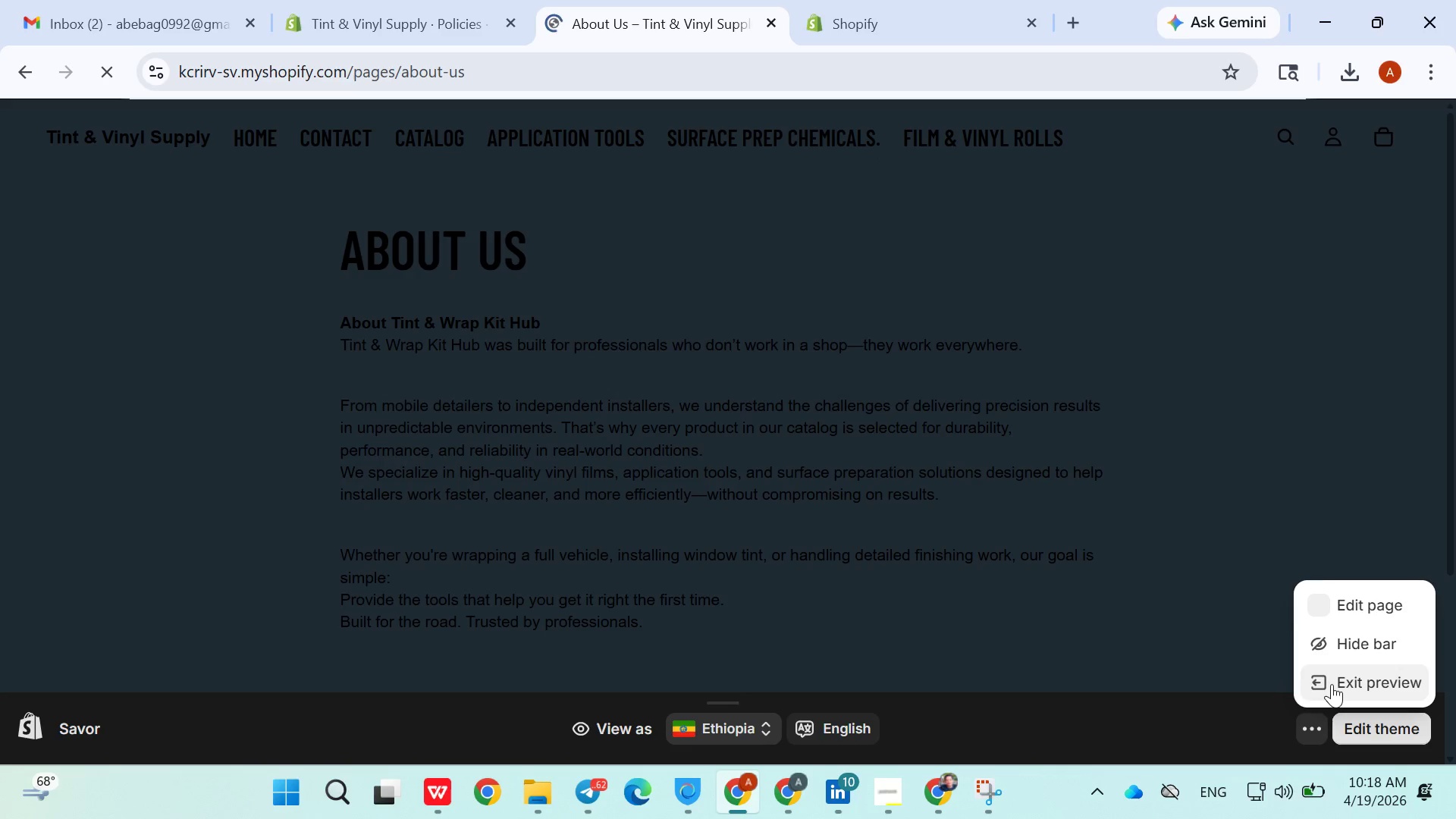 
left_click([588, 133])
 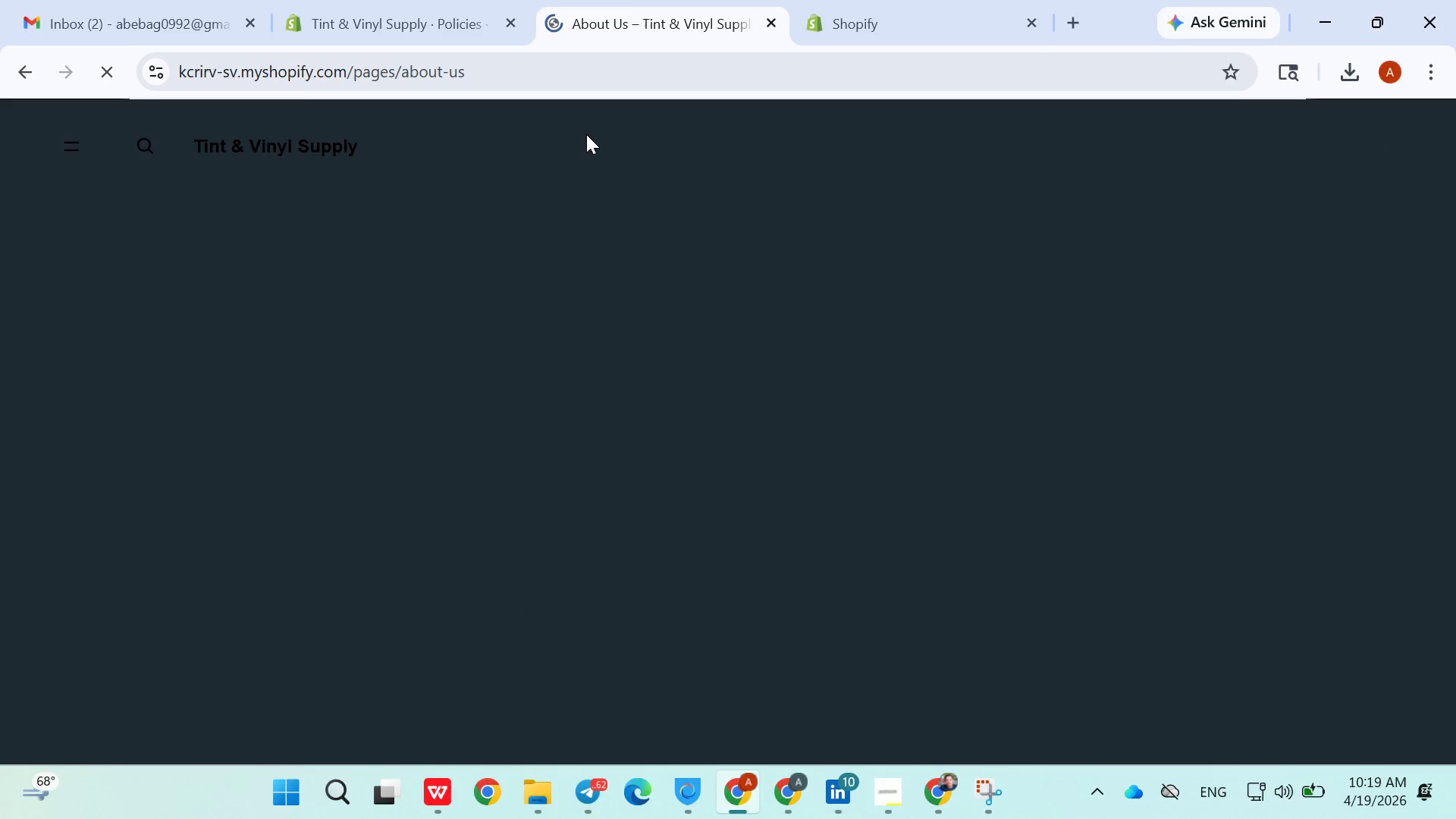 
mouse_move([536, 287])
 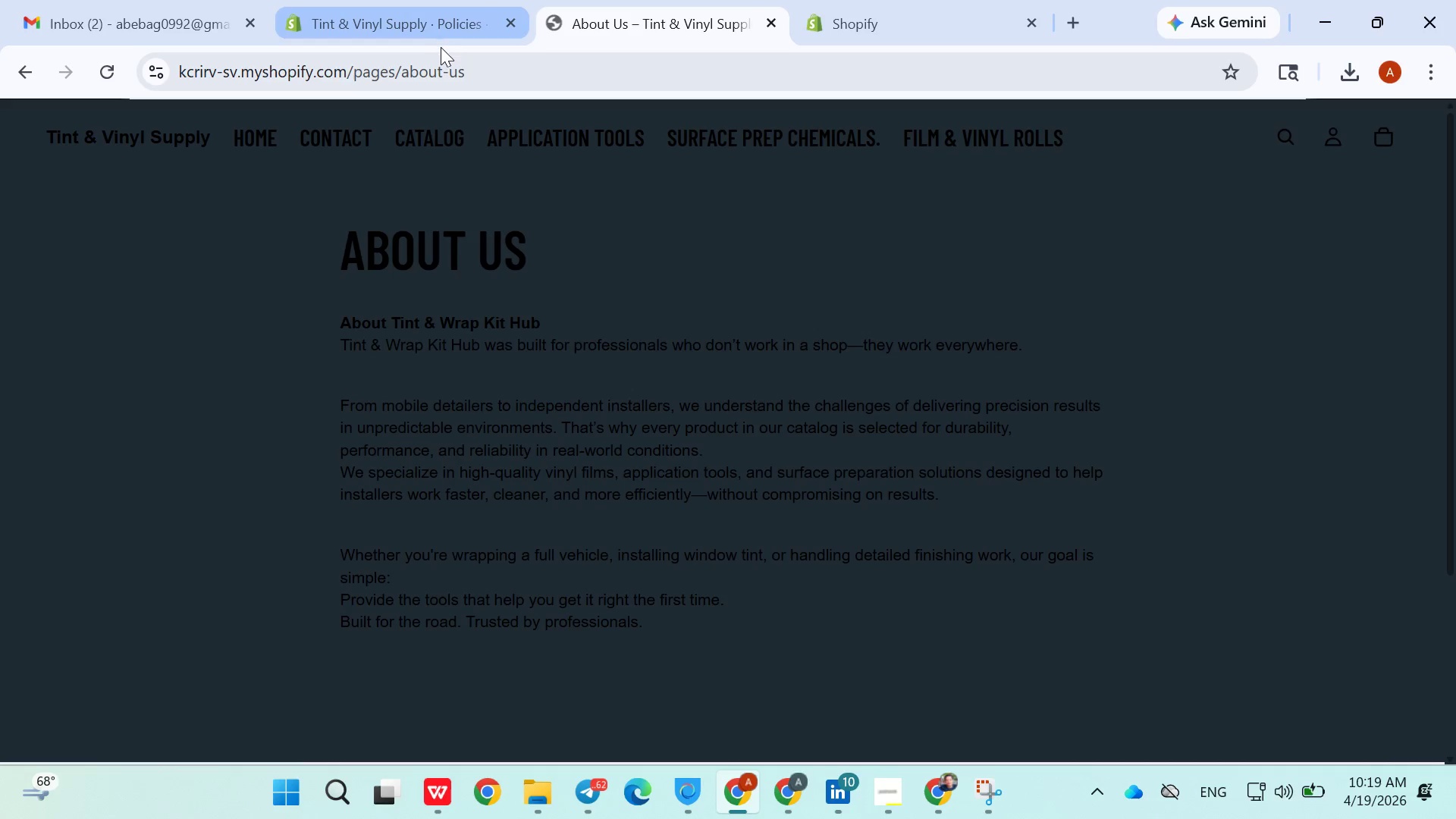 
left_click([446, 52])
 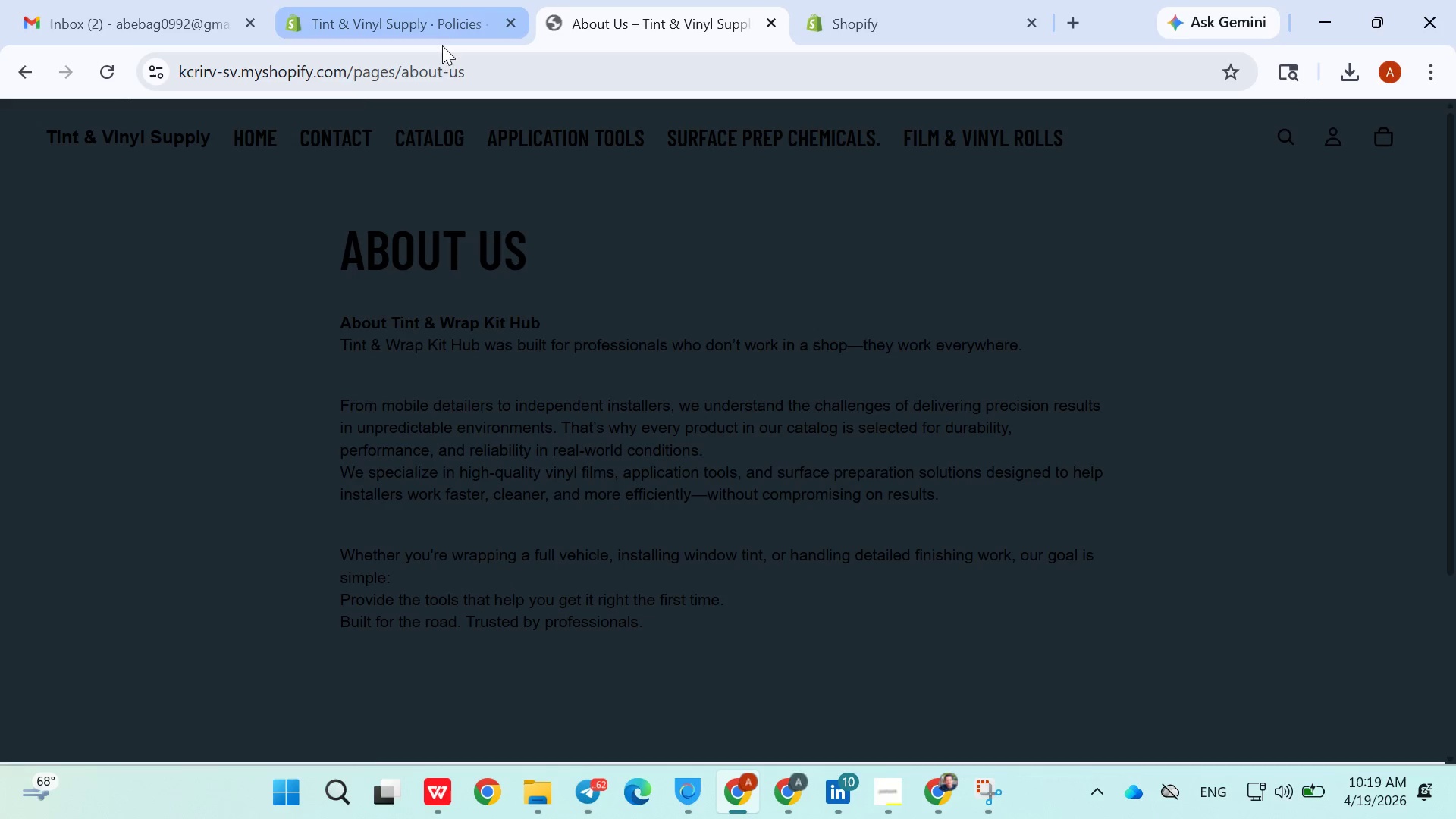 
left_click([426, 39])
 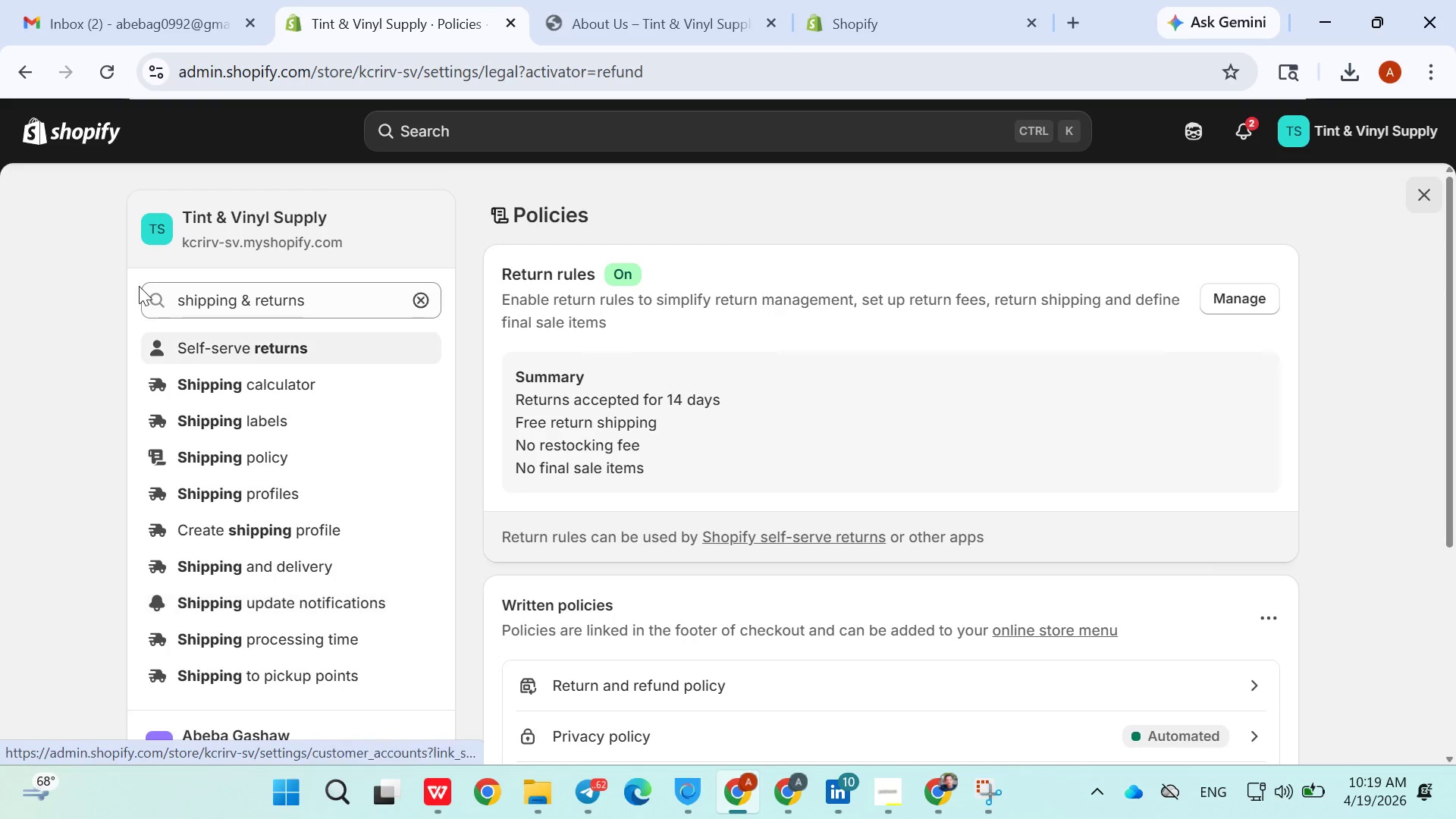 
left_click([59, 122])
 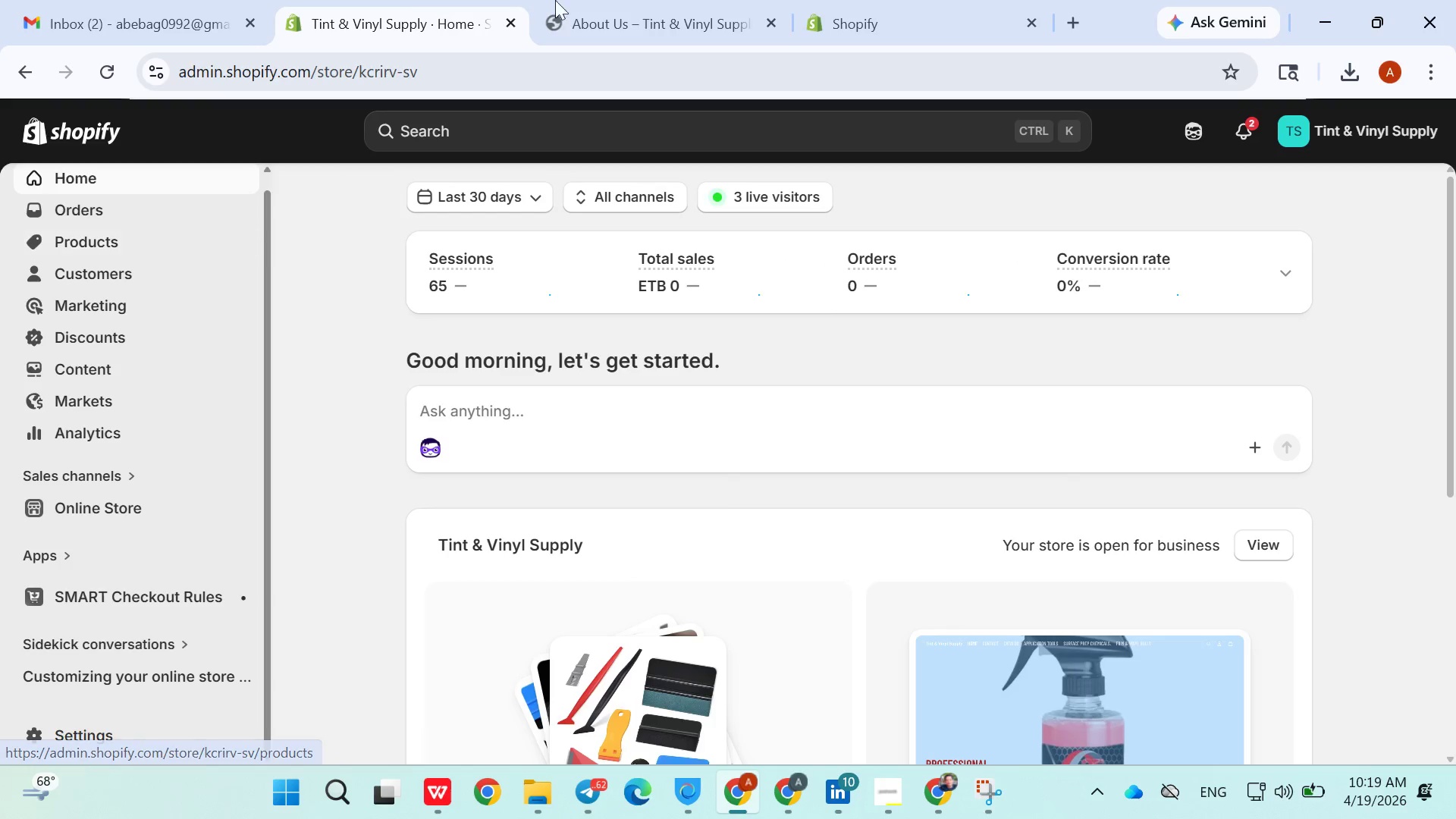 
left_click([78, 509])
 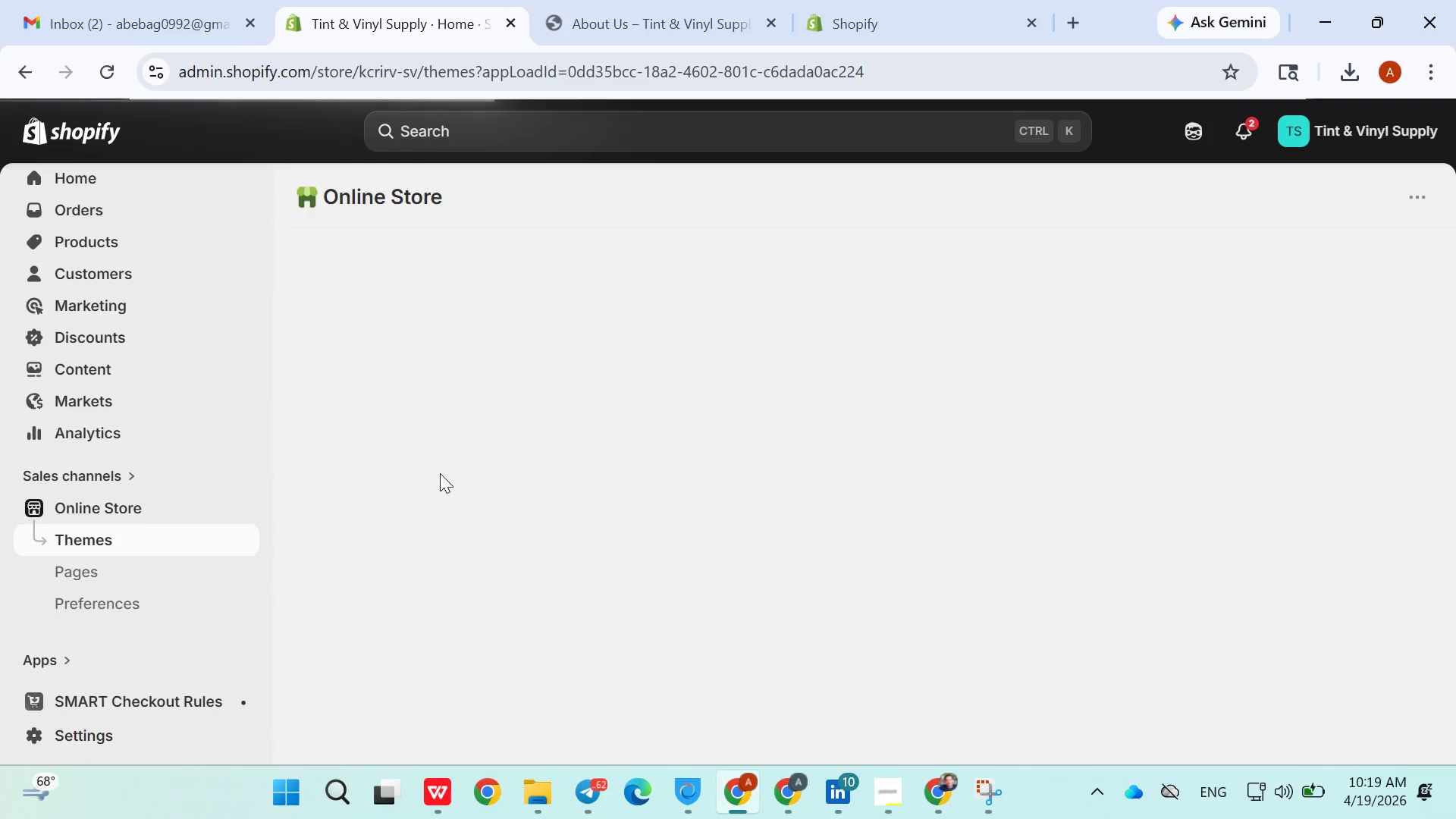 
wait(5.55)
 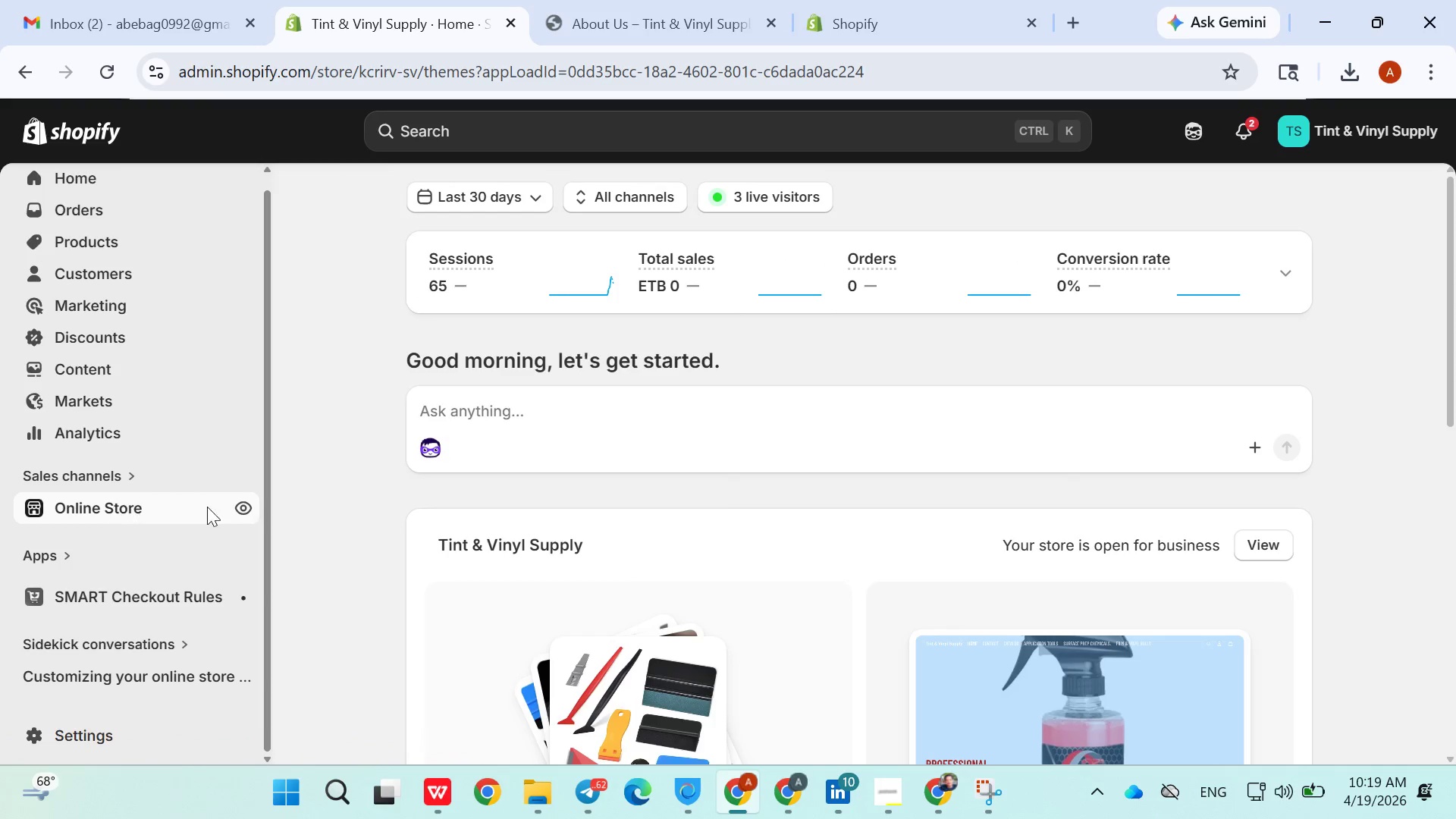 
left_click([605, 46])
 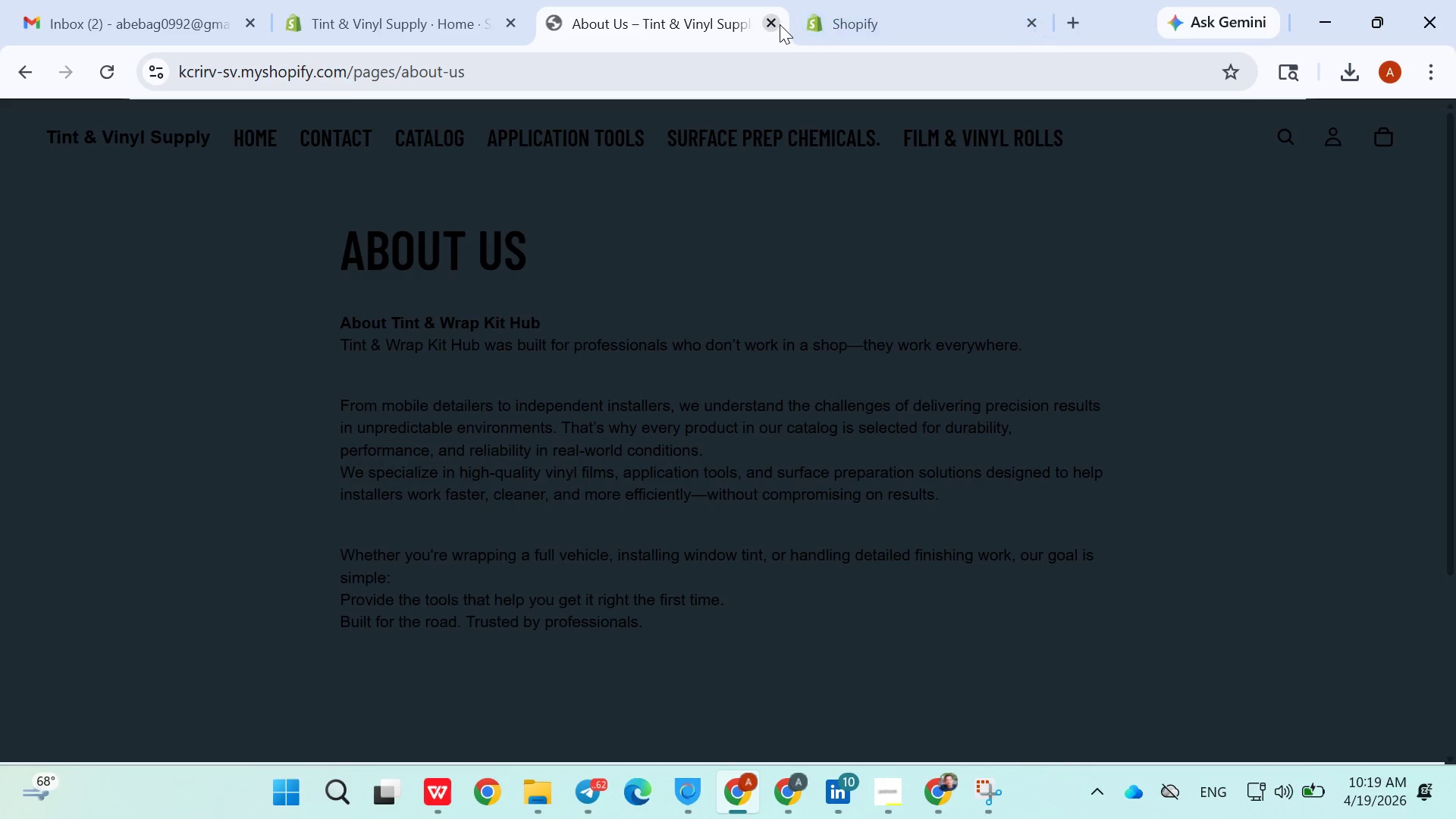 
left_click([773, 25])
 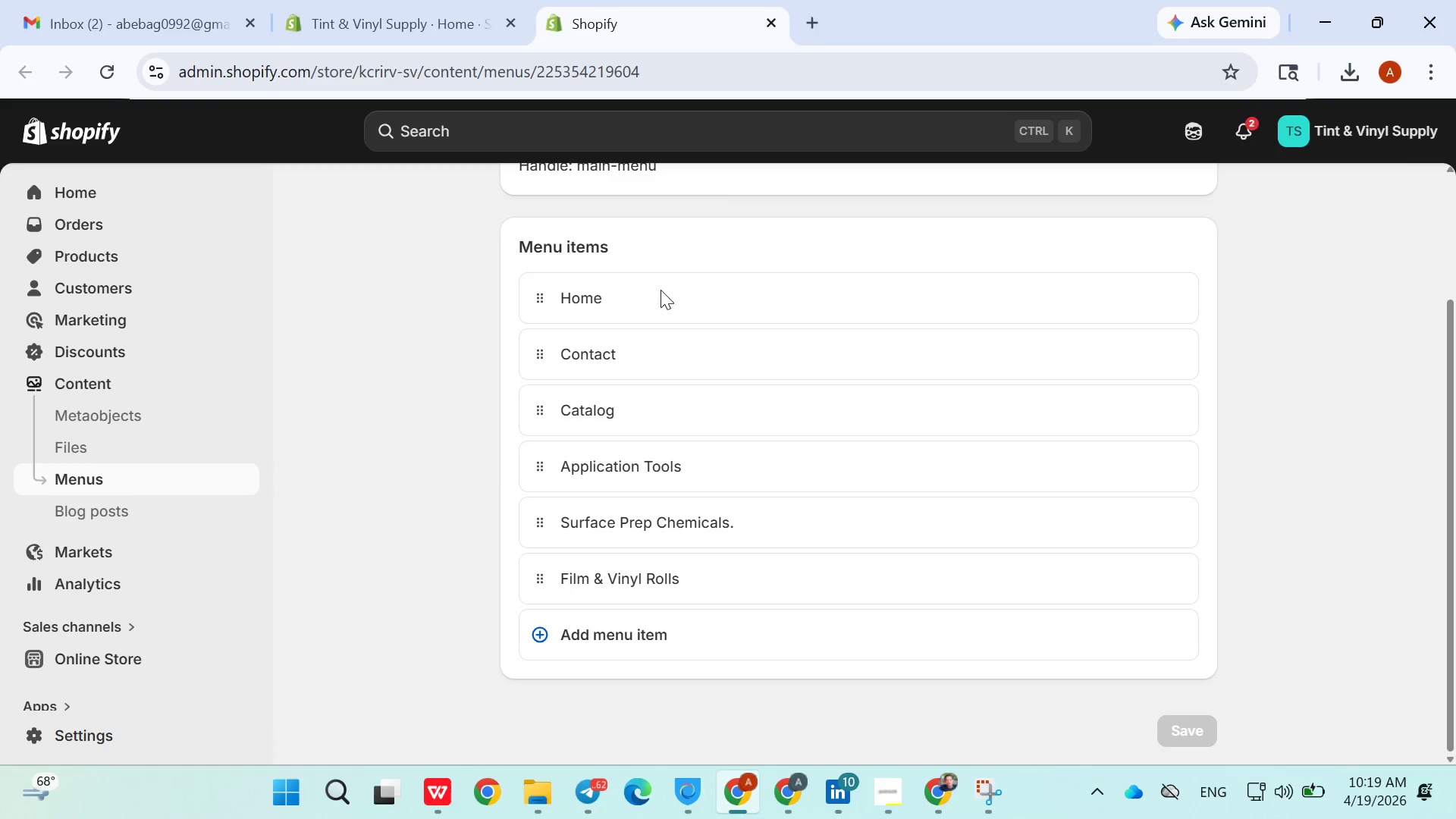 
left_click([442, 494])
 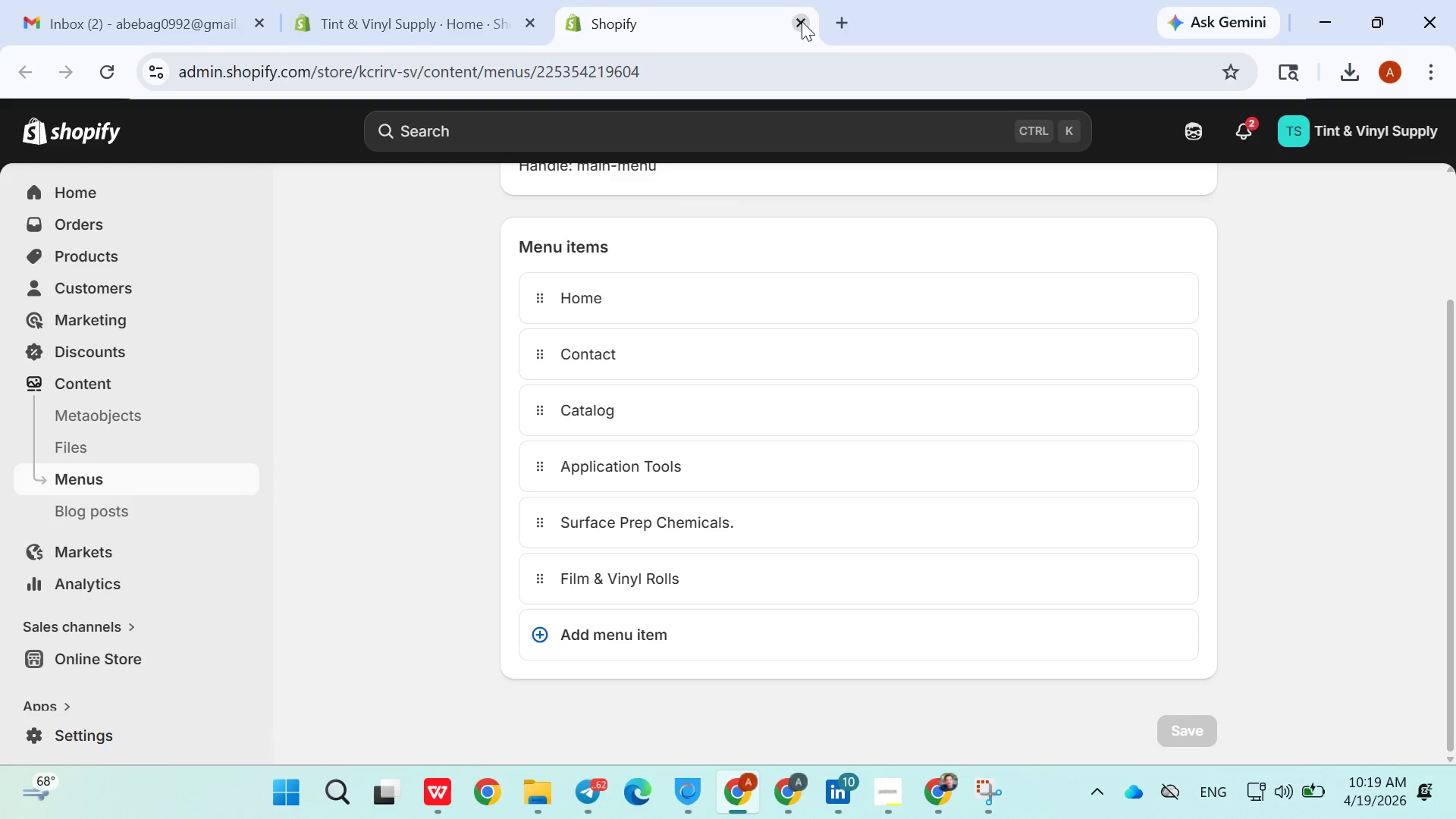 
left_click([801, 27])
 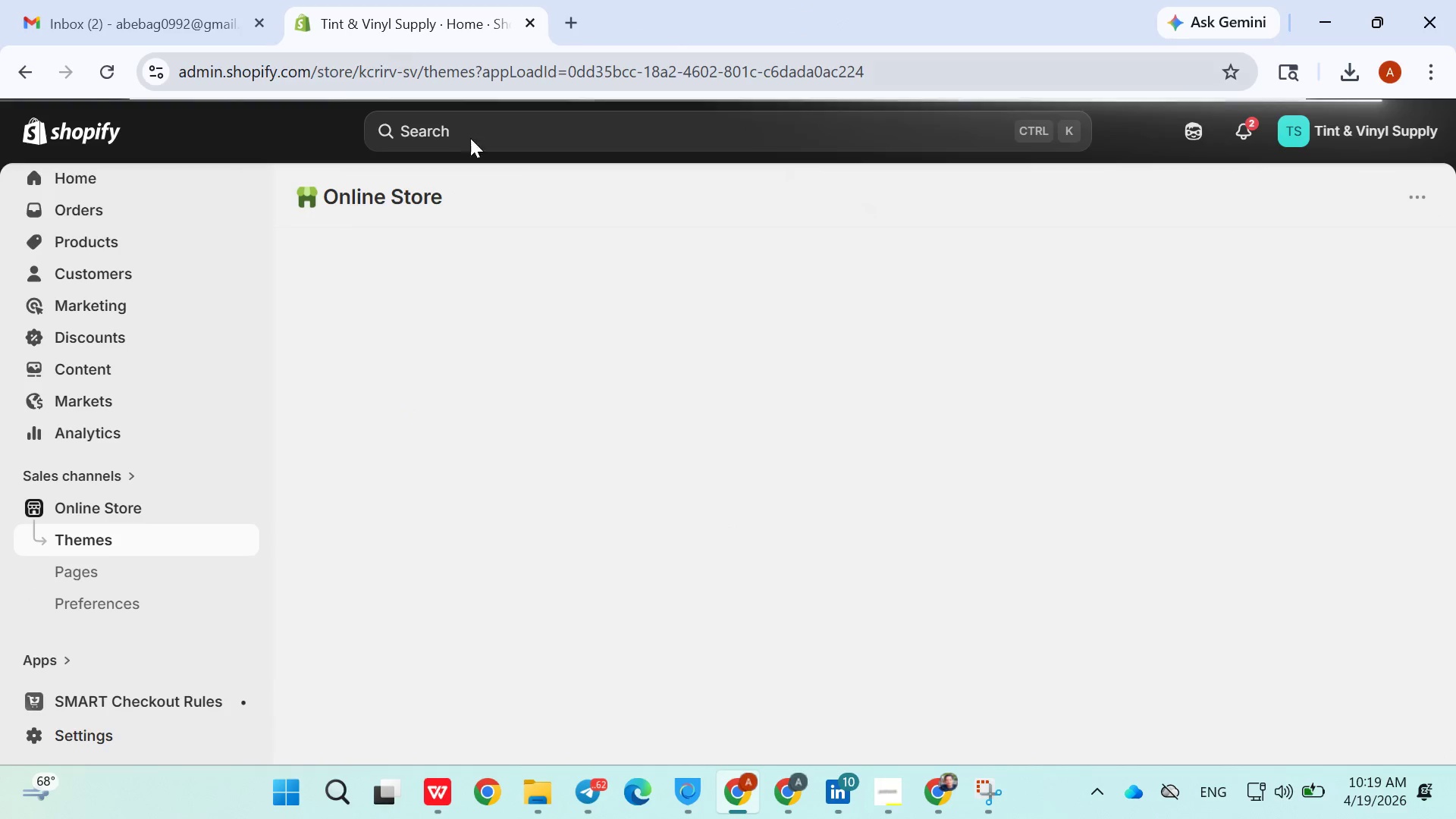 
wait(8.36)
 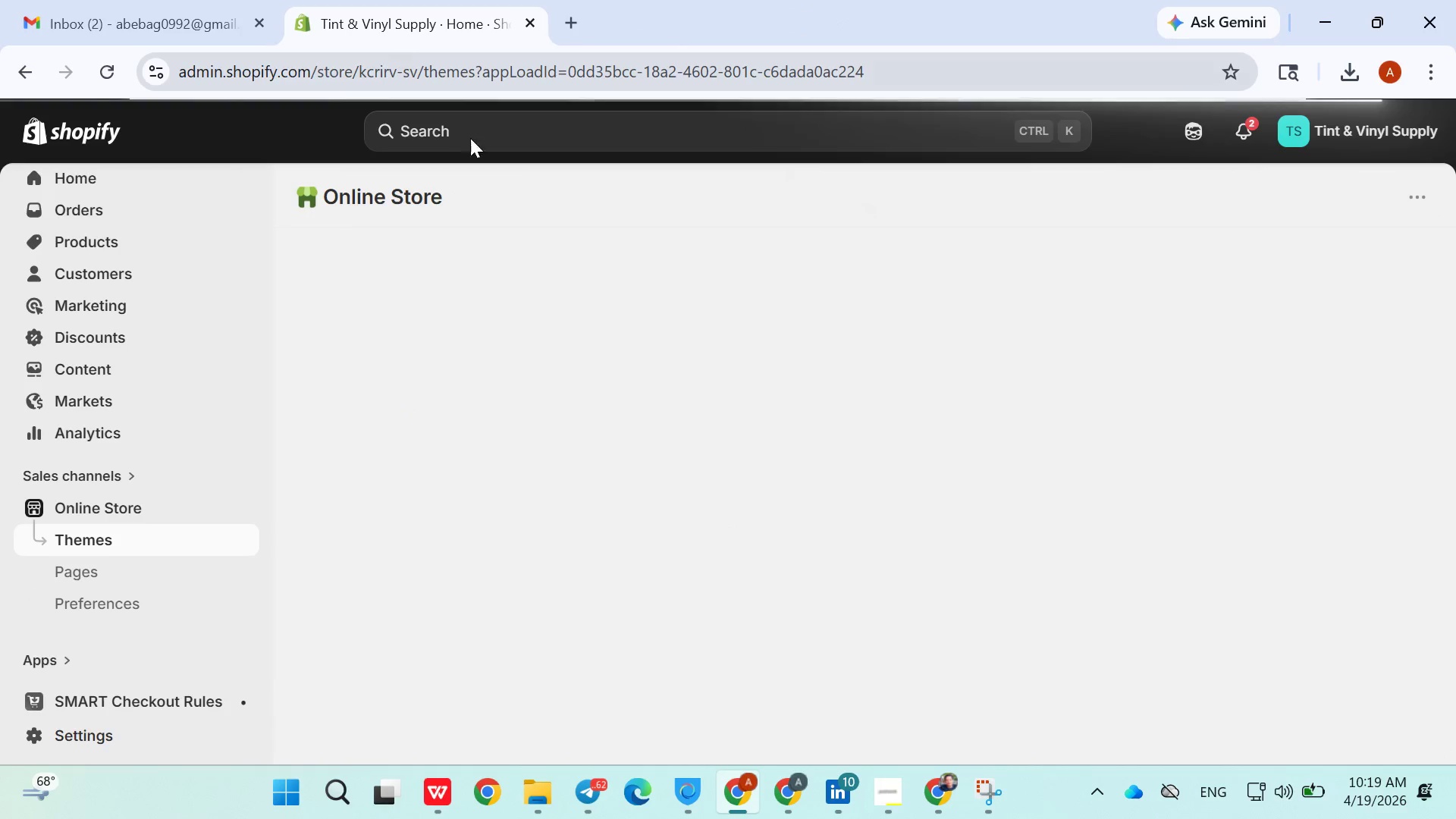 
left_click([883, 793])